 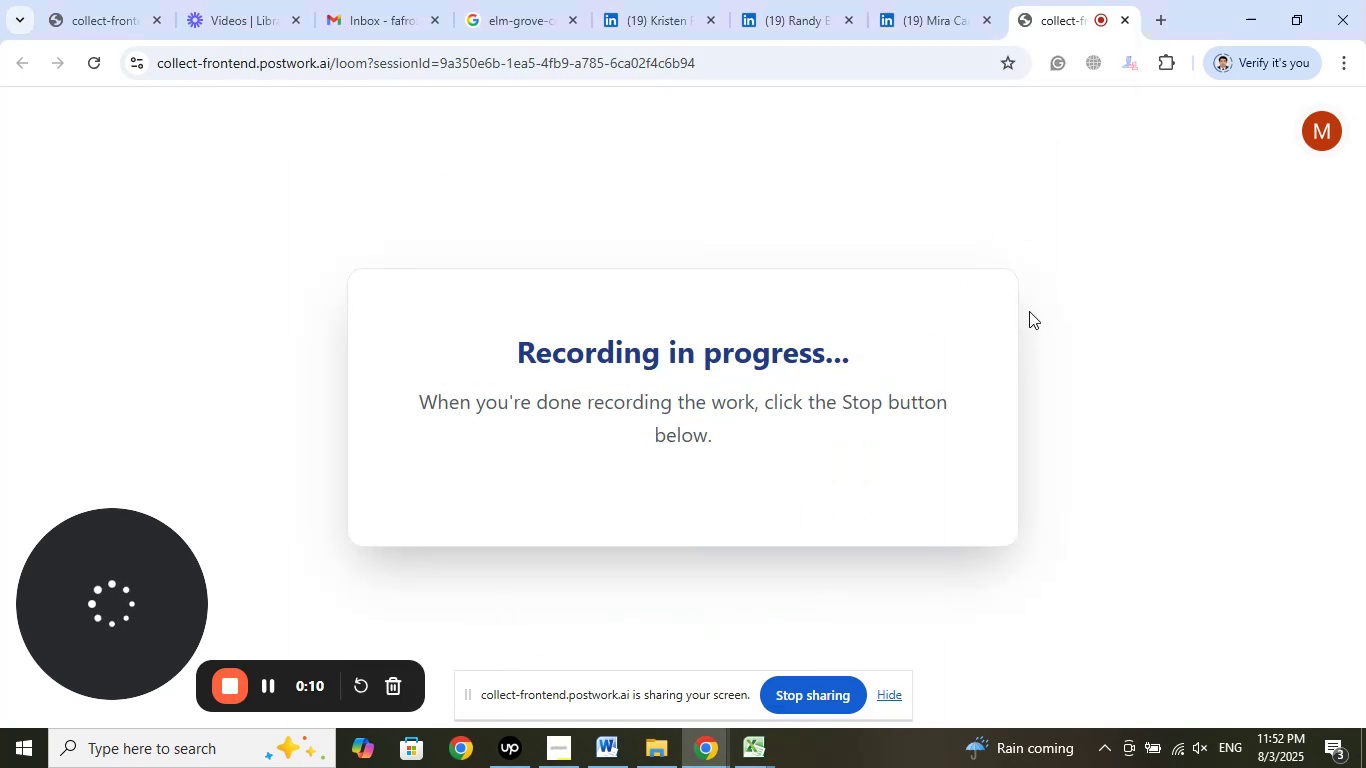 
left_click_drag(start_coordinate=[1065, 4], to_coordinate=[363, 0])
 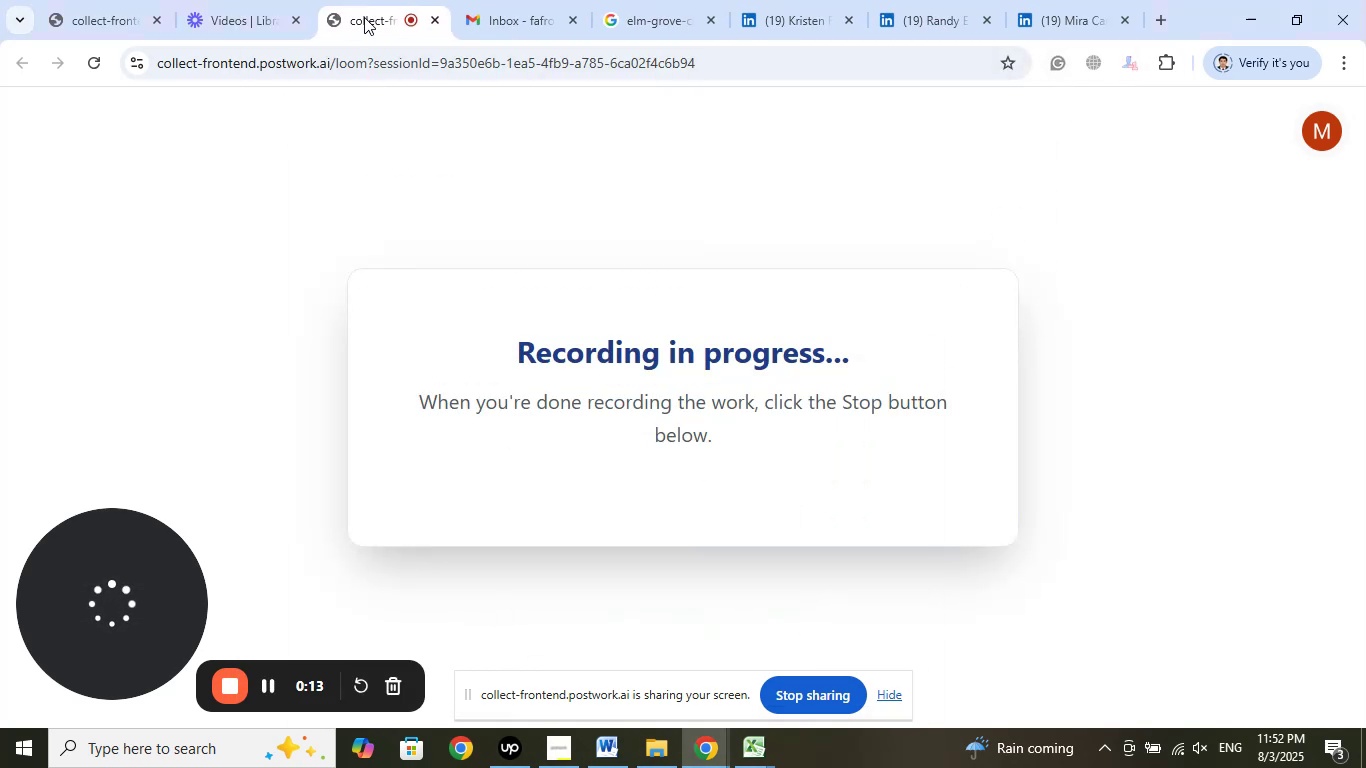 
left_click_drag(start_coordinate=[365, 13], to_coordinate=[102, 0])
 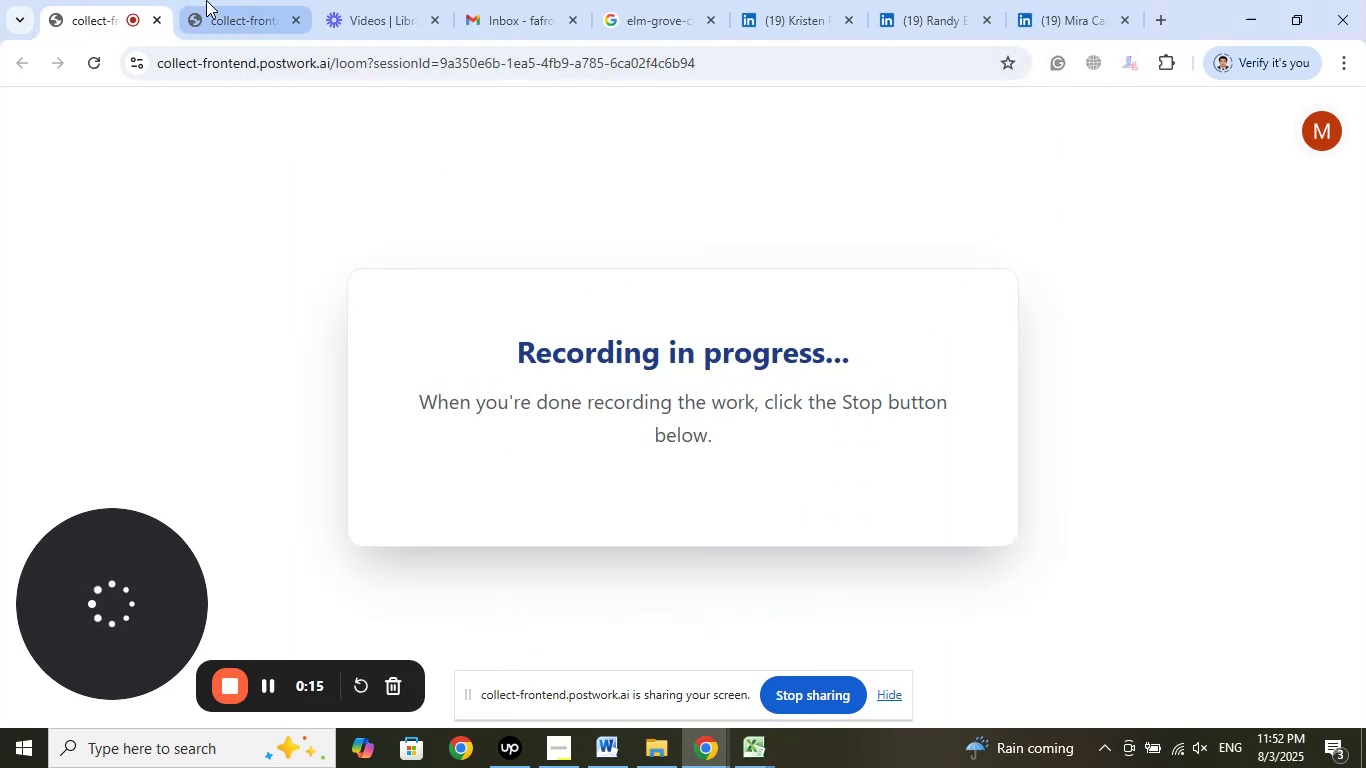 
left_click([206, 0])
 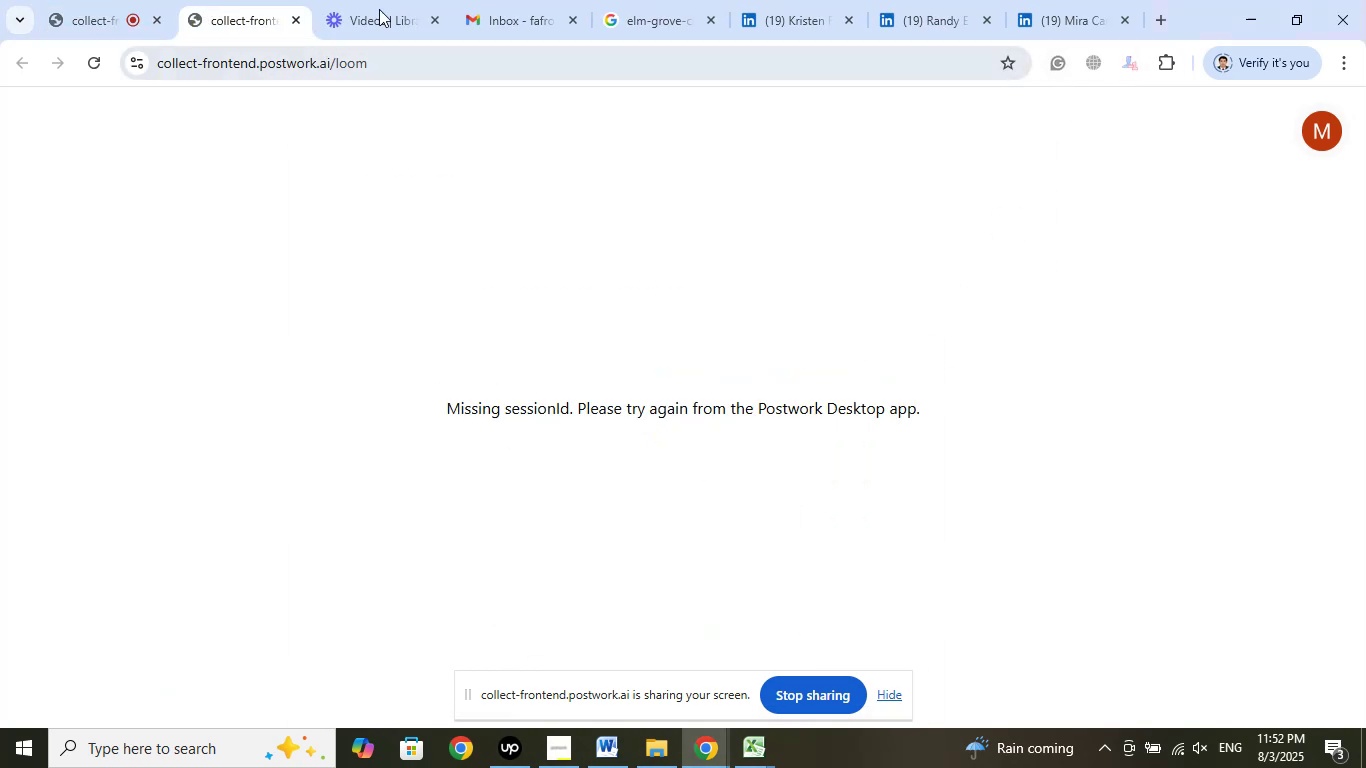 
left_click([391, 0])
 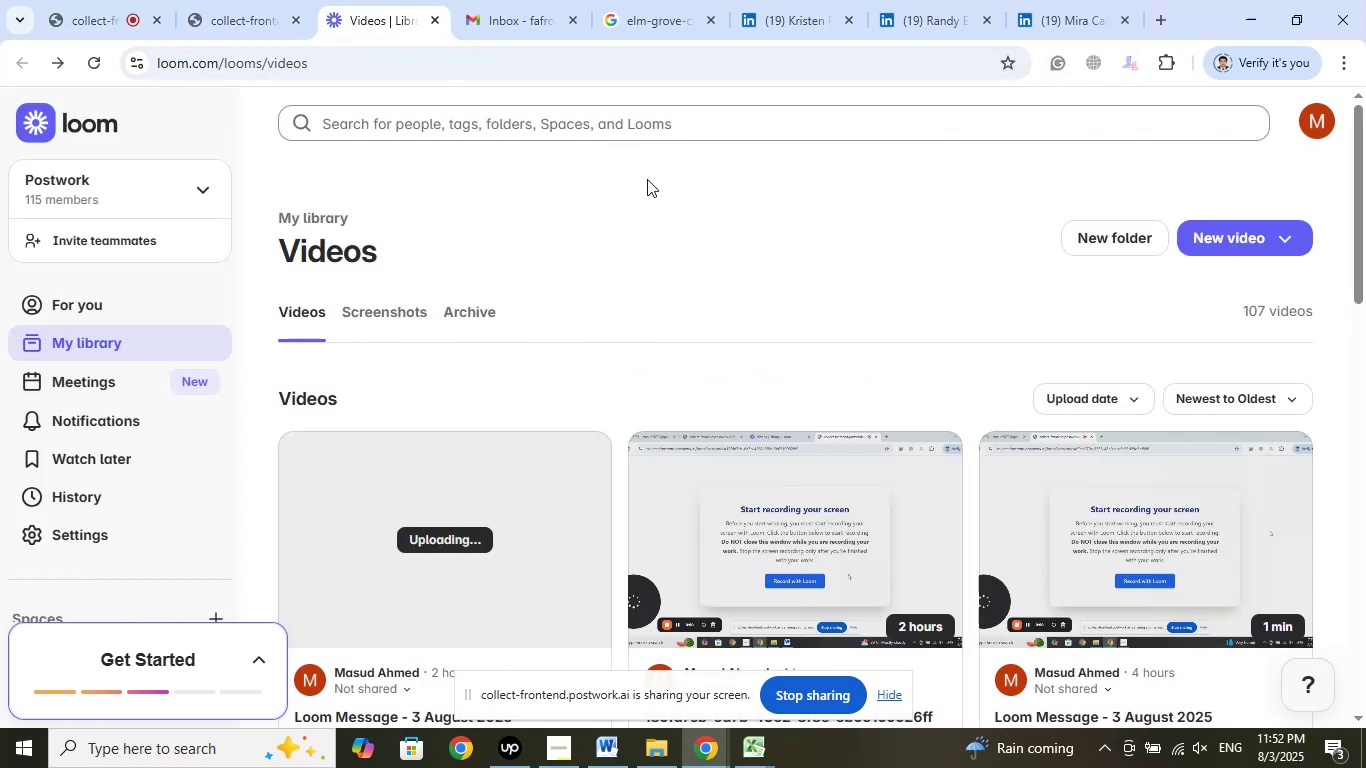 
left_click([656, 189])
 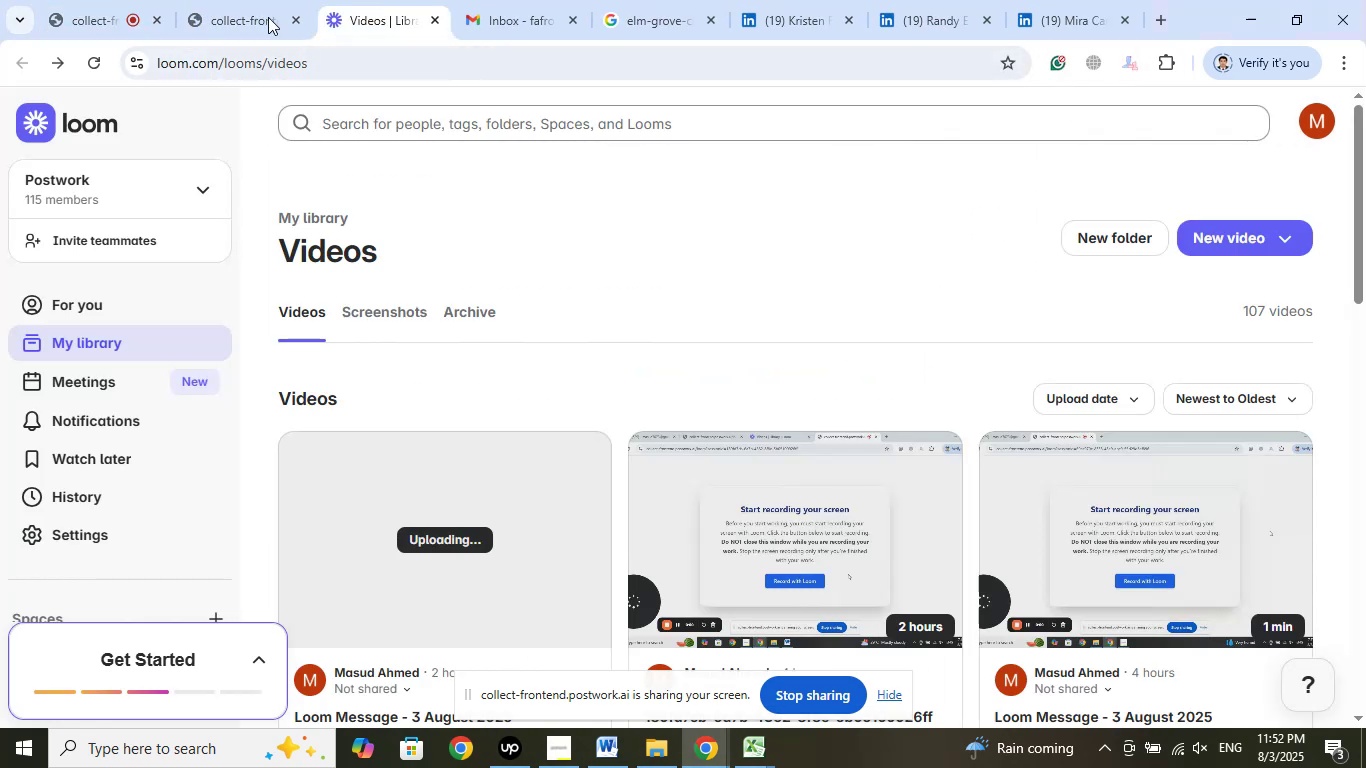 
left_click([246, 0])
 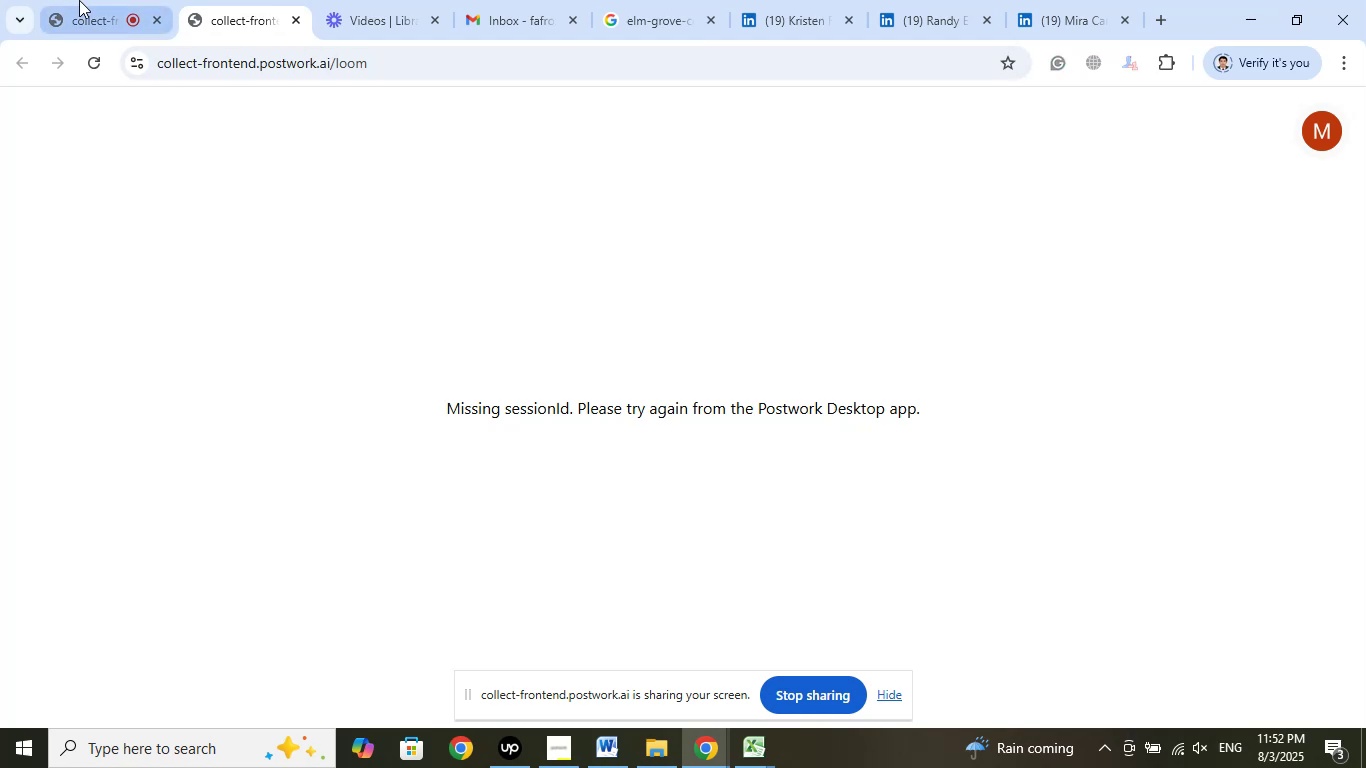 
left_click([79, 0])
 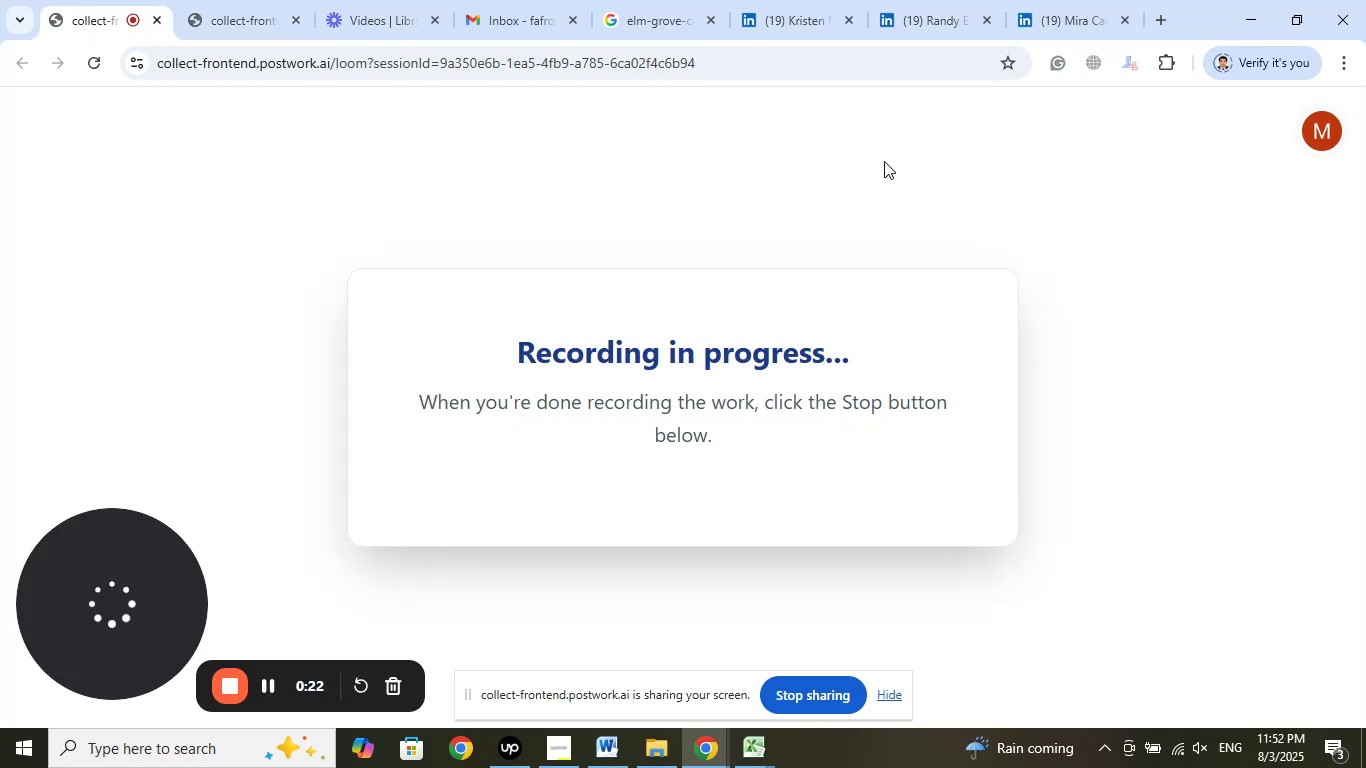 
left_click([1079, 0])
 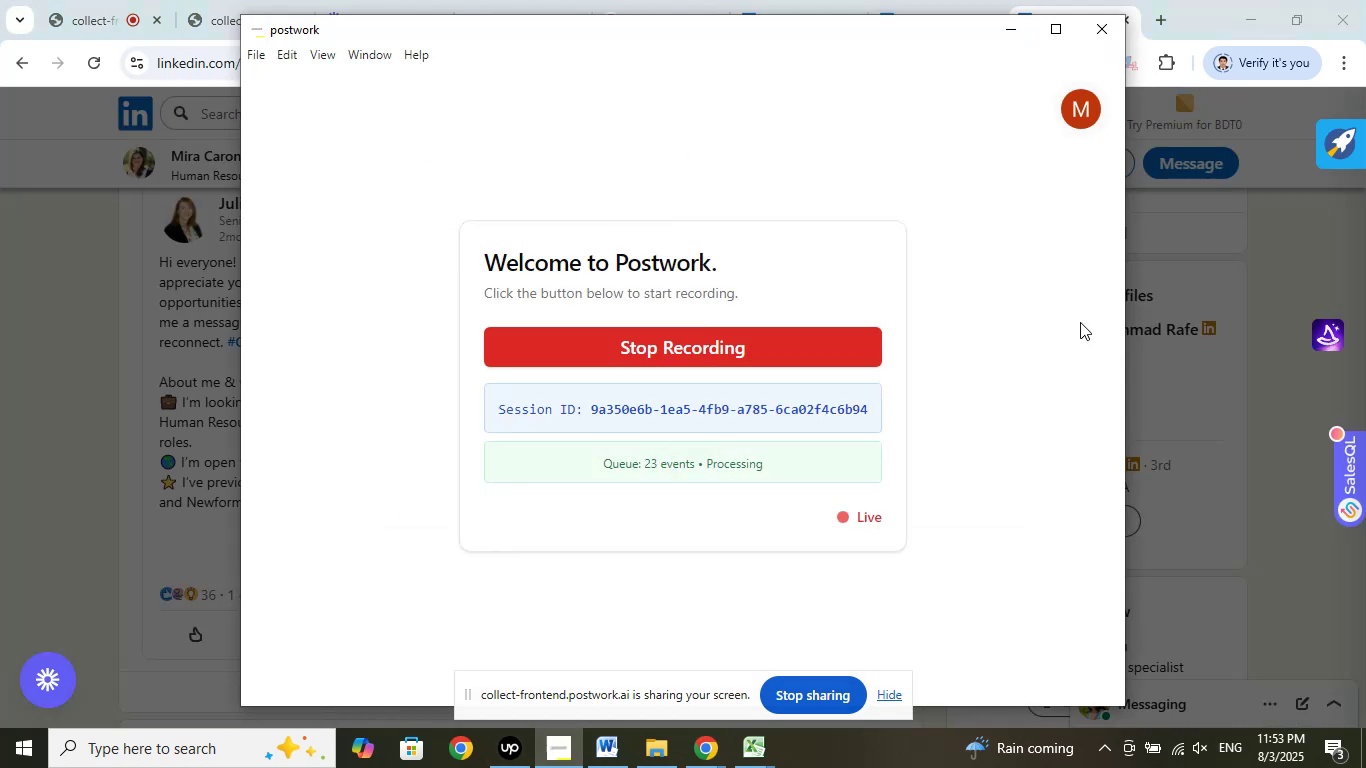 
left_click([1008, 32])
 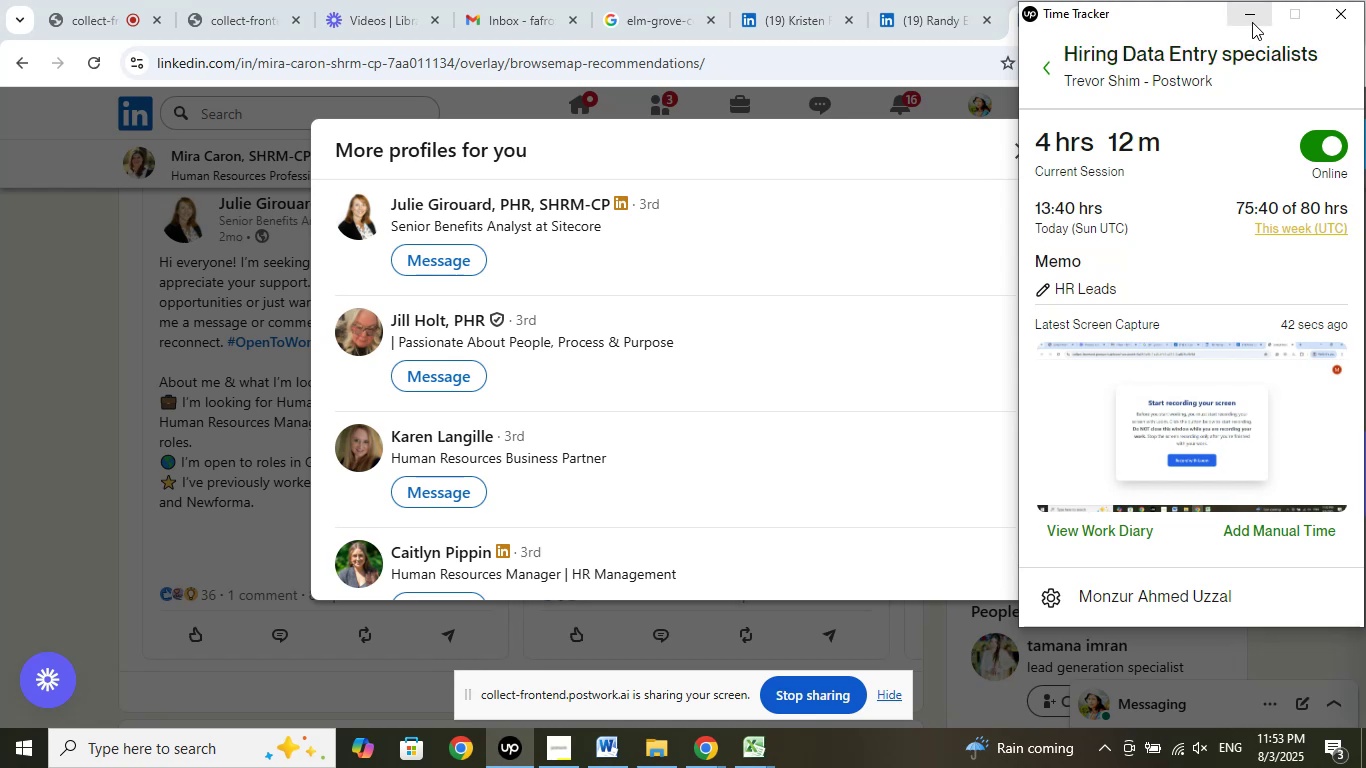 
left_click([1249, 16])
 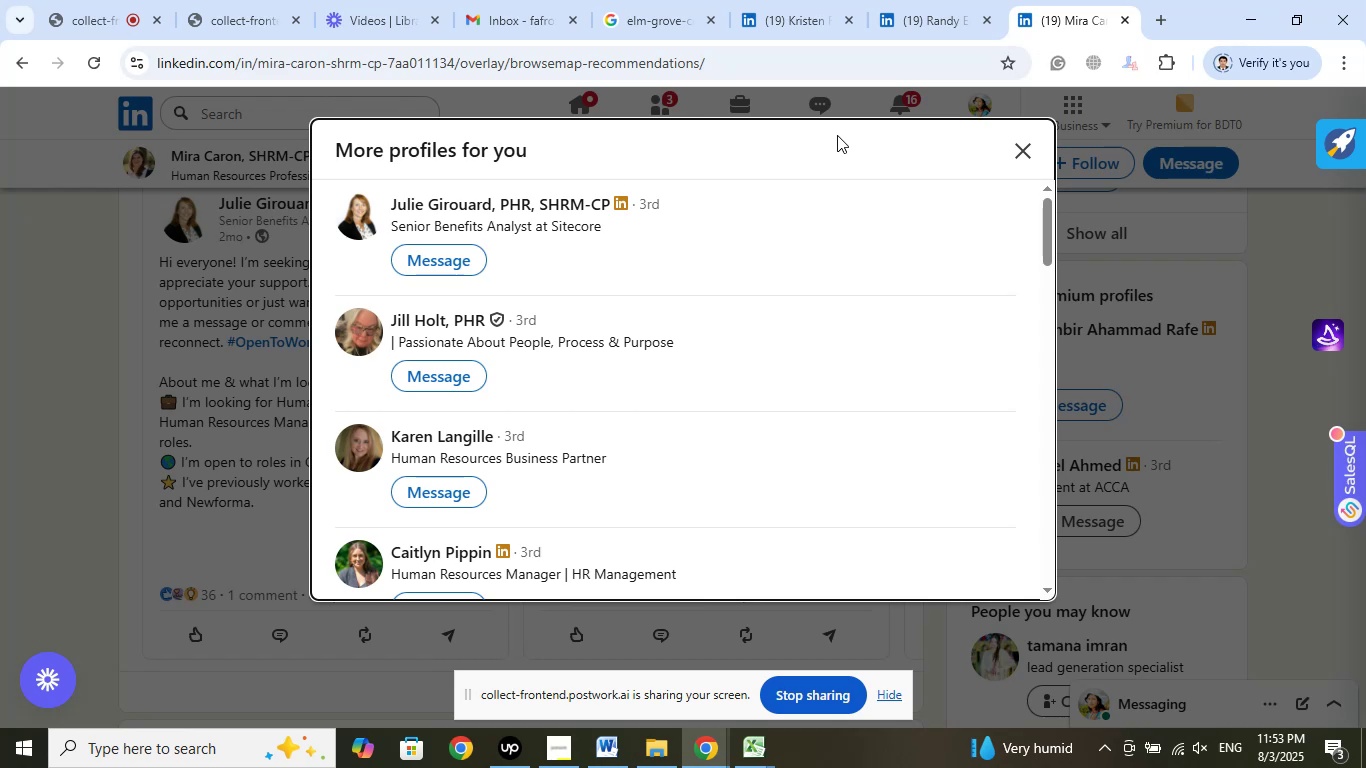 
wait(20.83)
 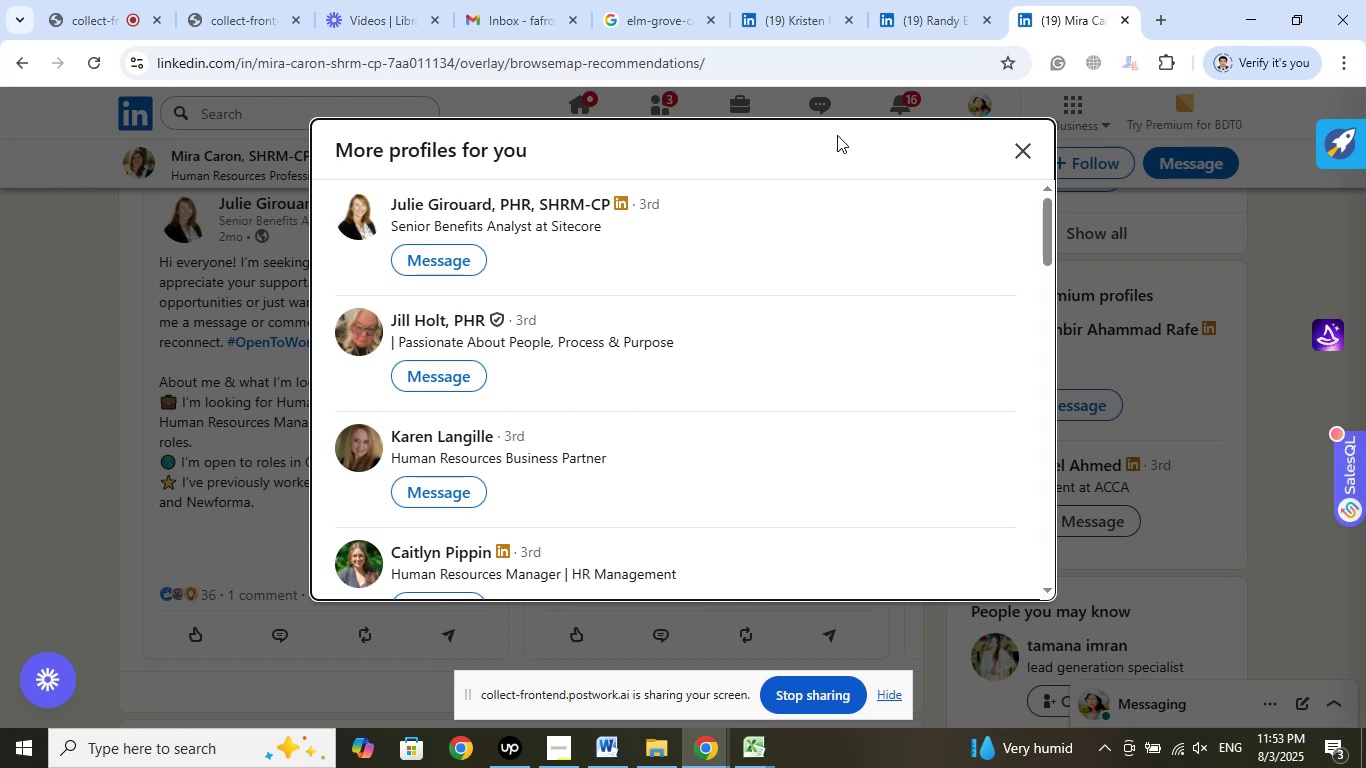 
left_click([971, 0])
 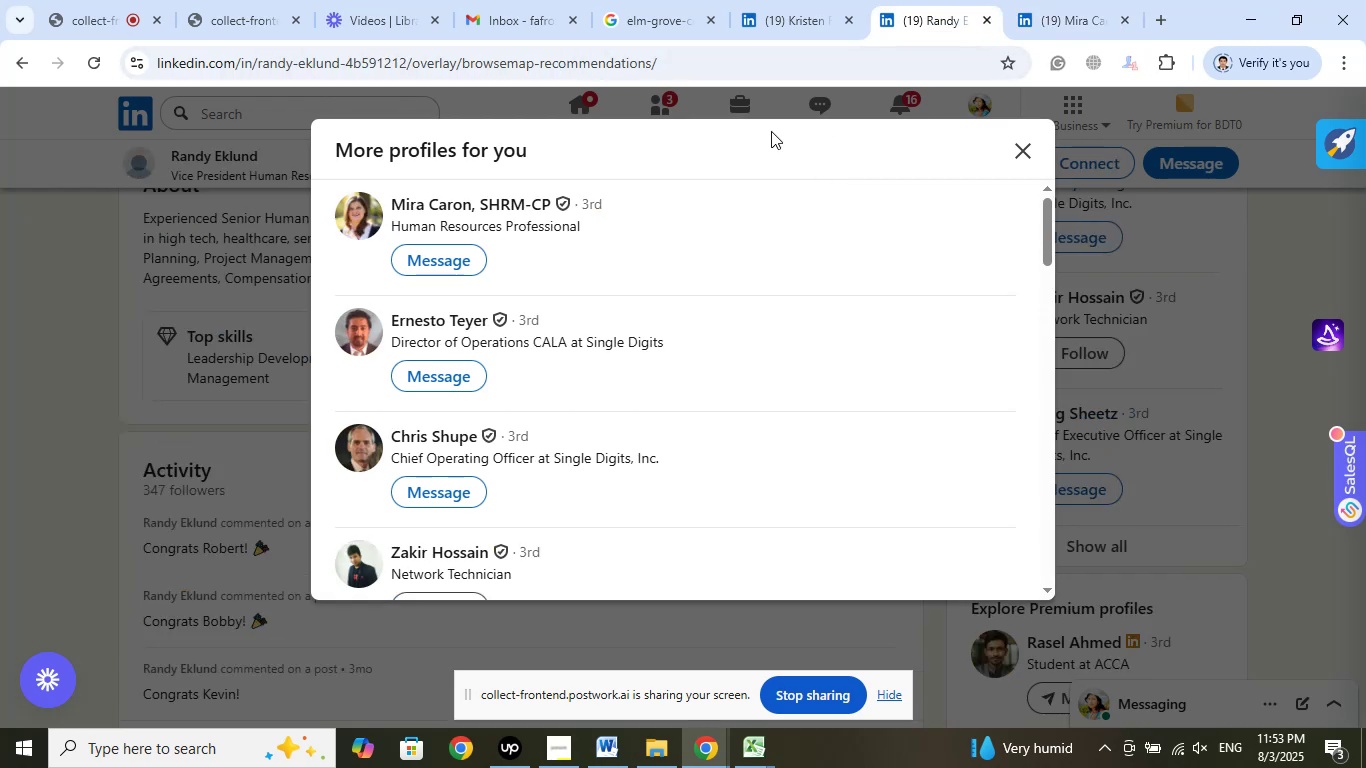 
left_click([805, 0])
 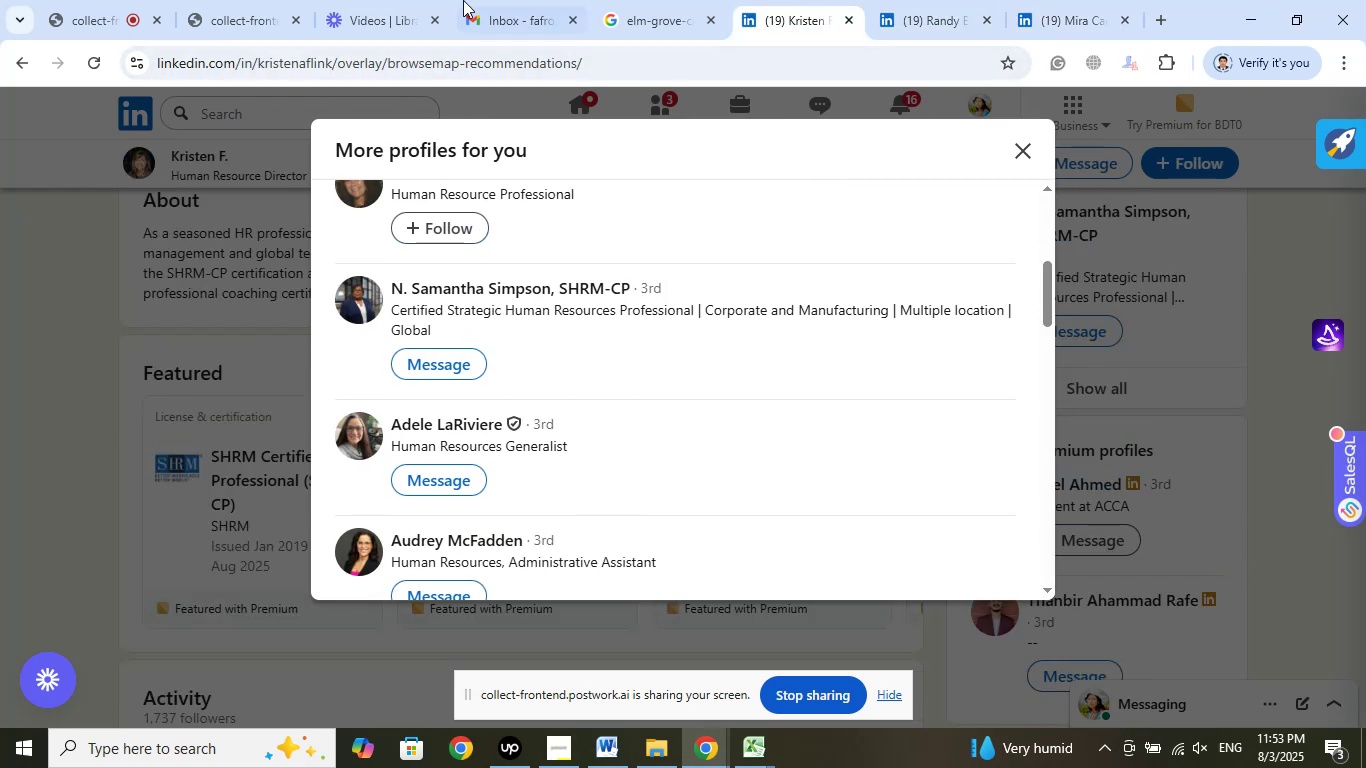 
left_click([372, 0])
 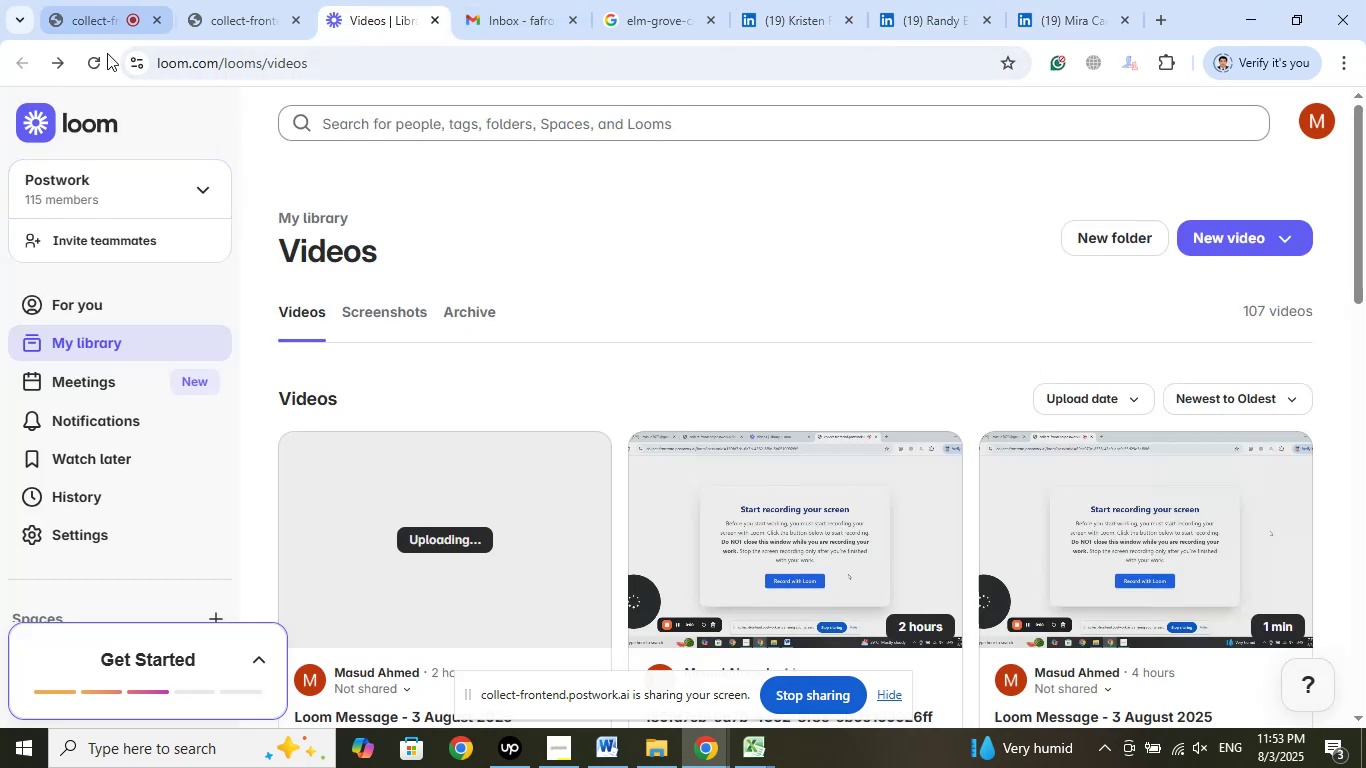 
left_click([98, 63])
 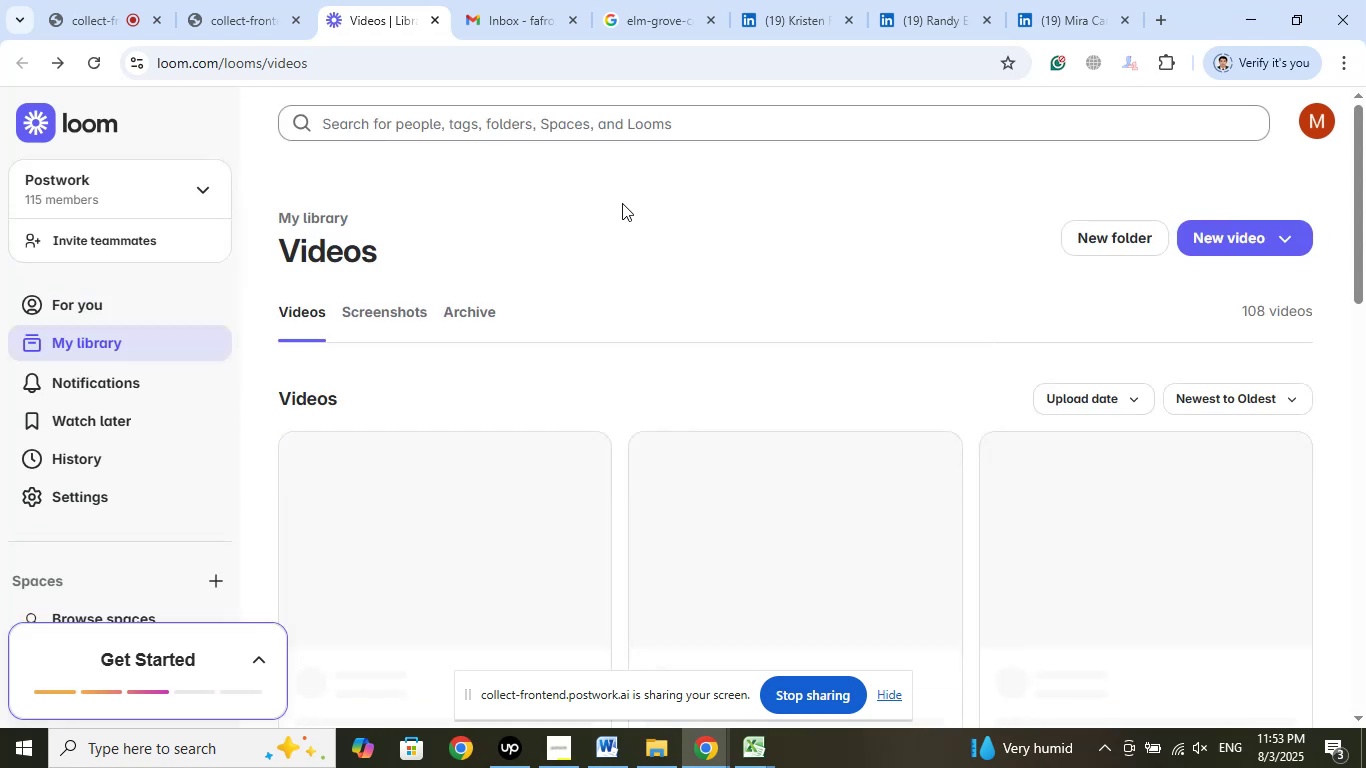 
wait(12.58)
 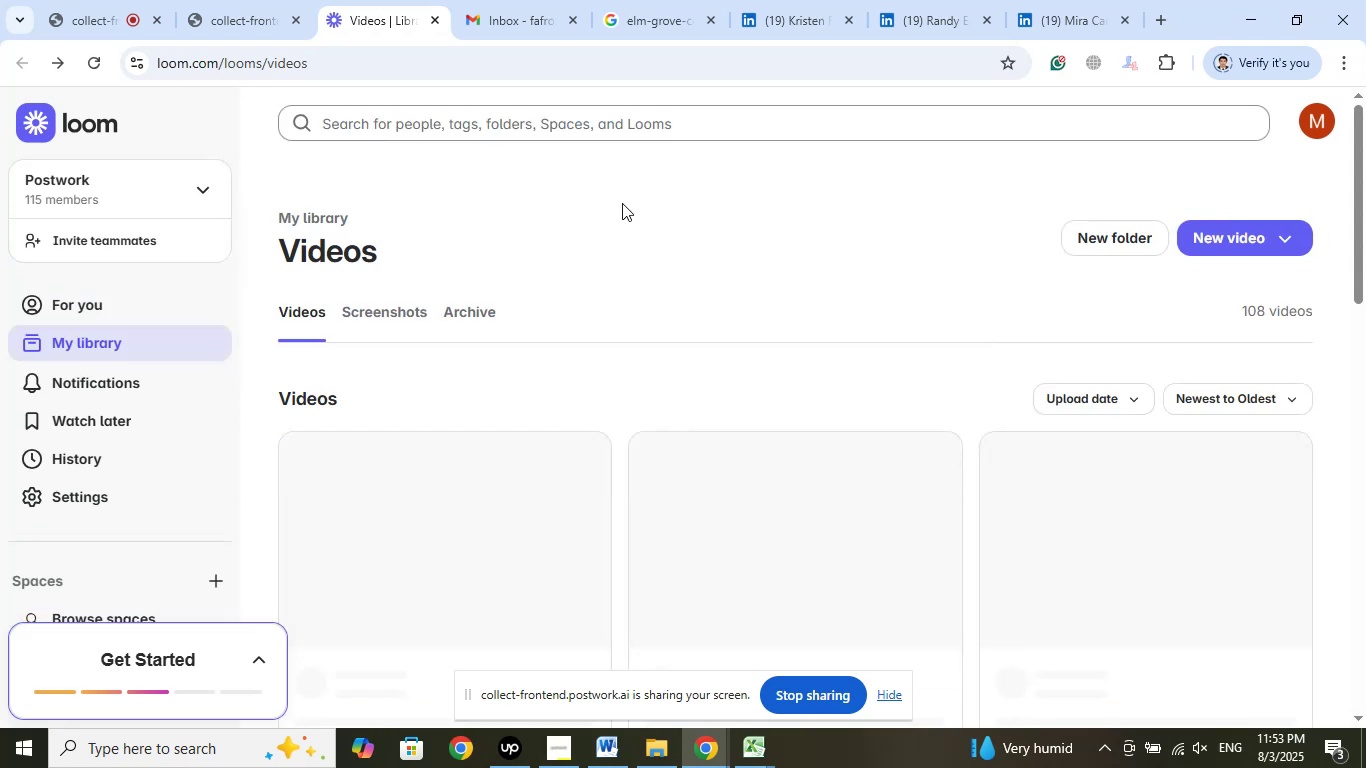 
left_click([888, 237])
 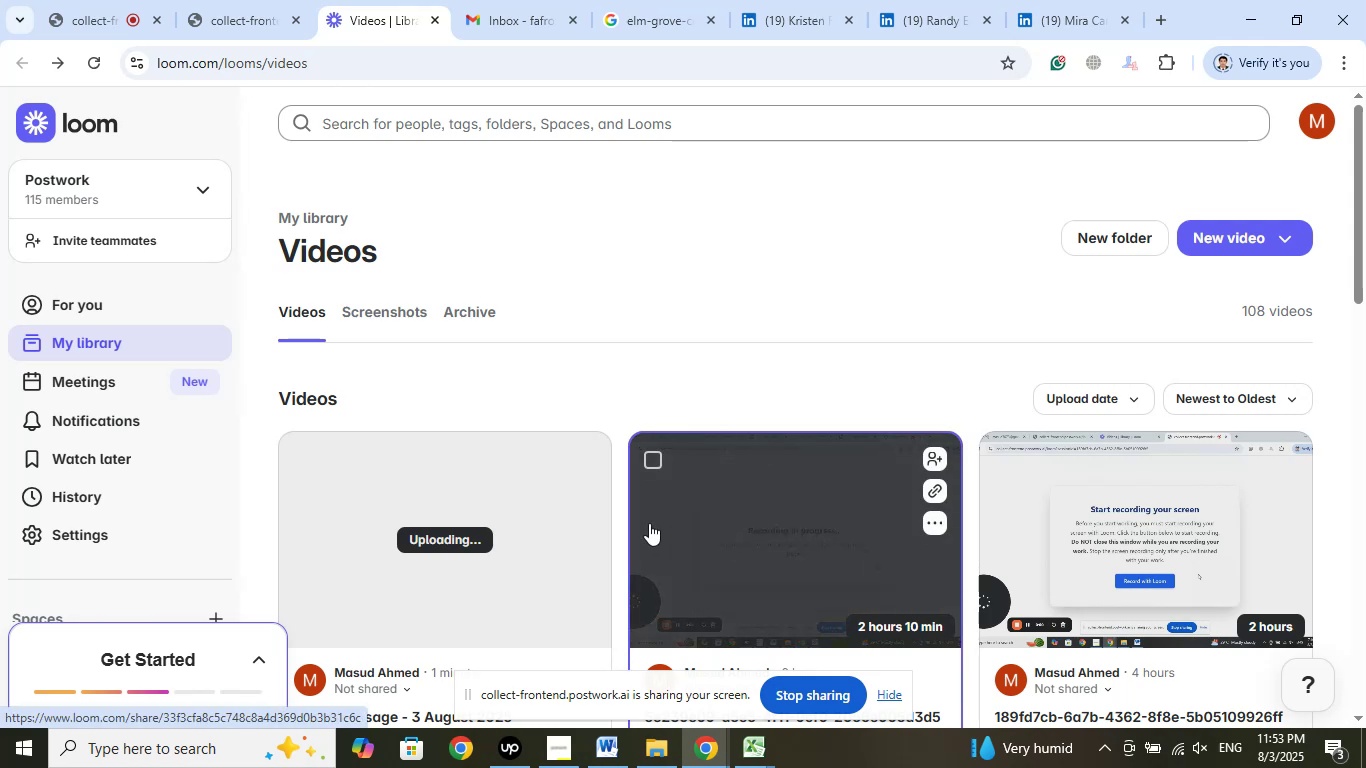 
wait(5.31)
 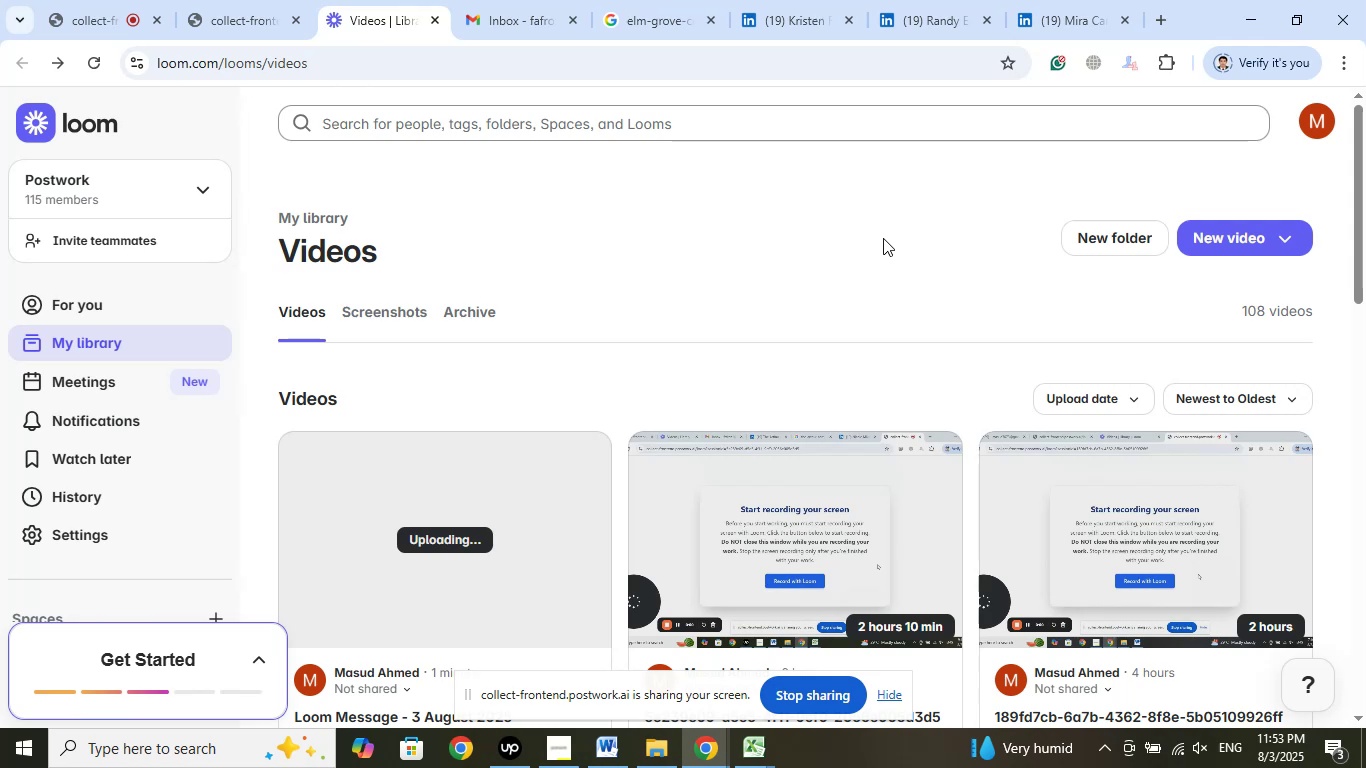 
left_click([503, 763])
 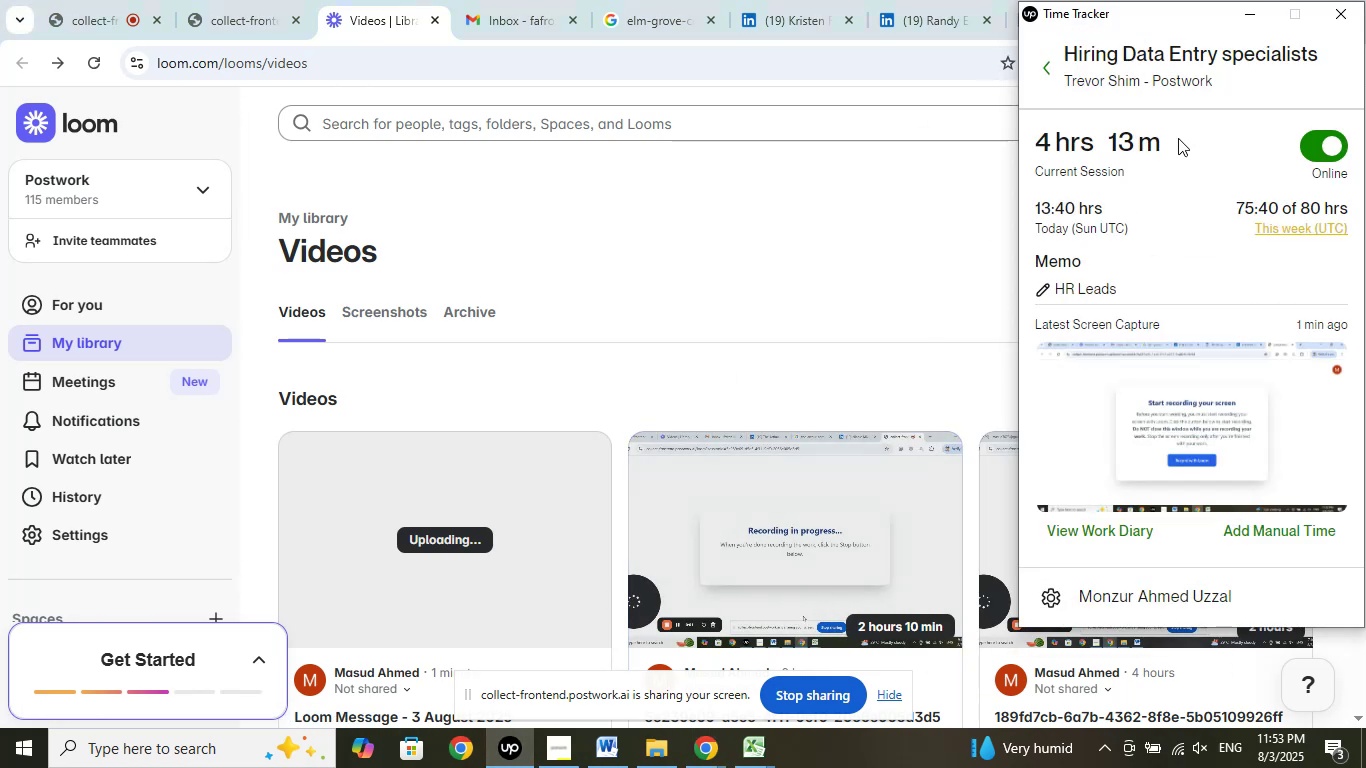 
left_click([1246, 14])
 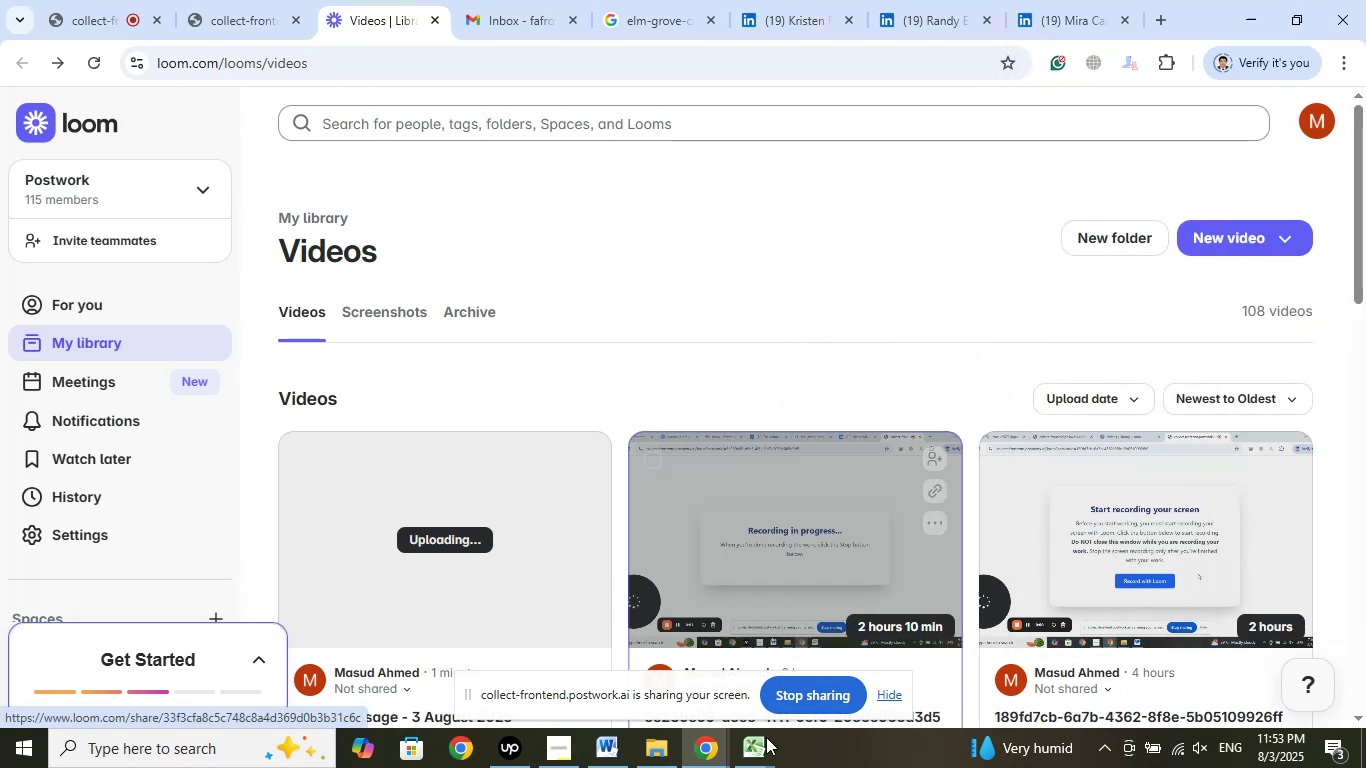 
left_click([766, 747])
 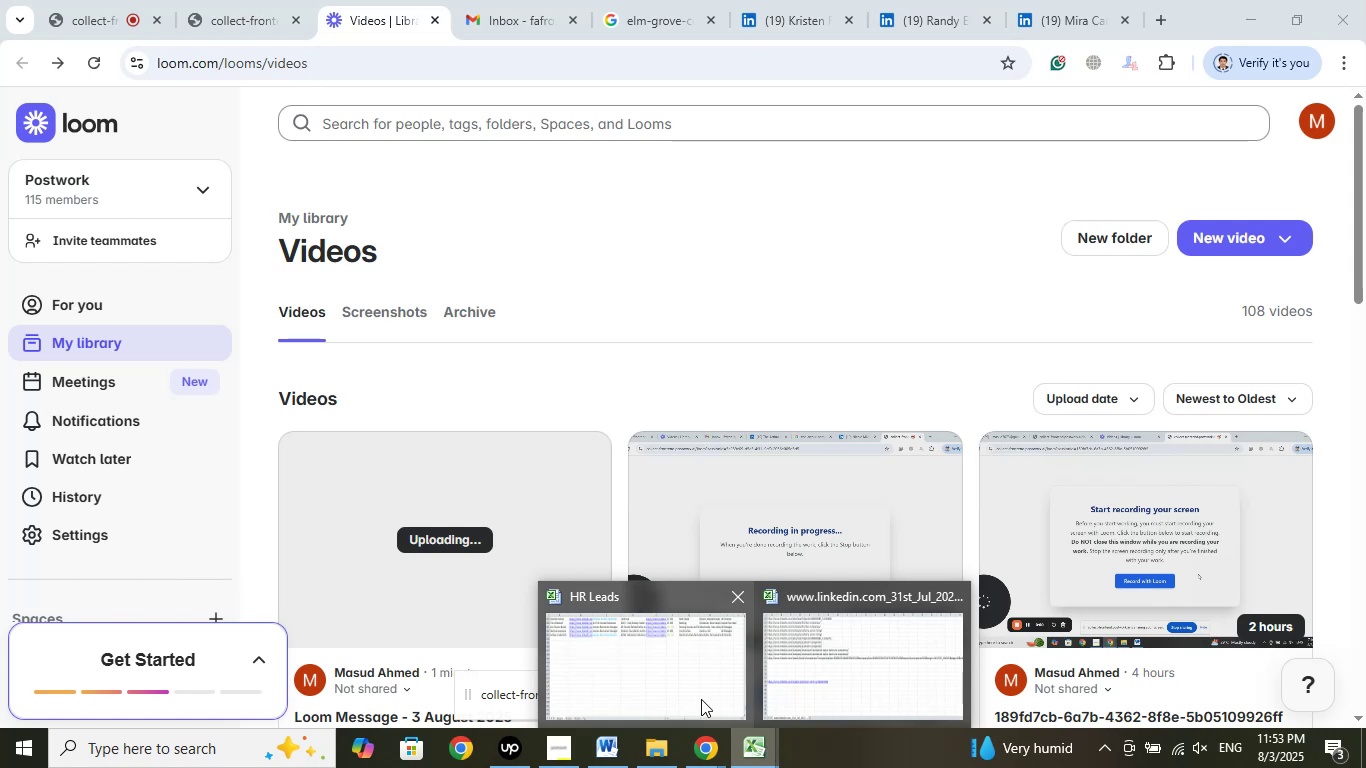 
left_click([700, 698])
 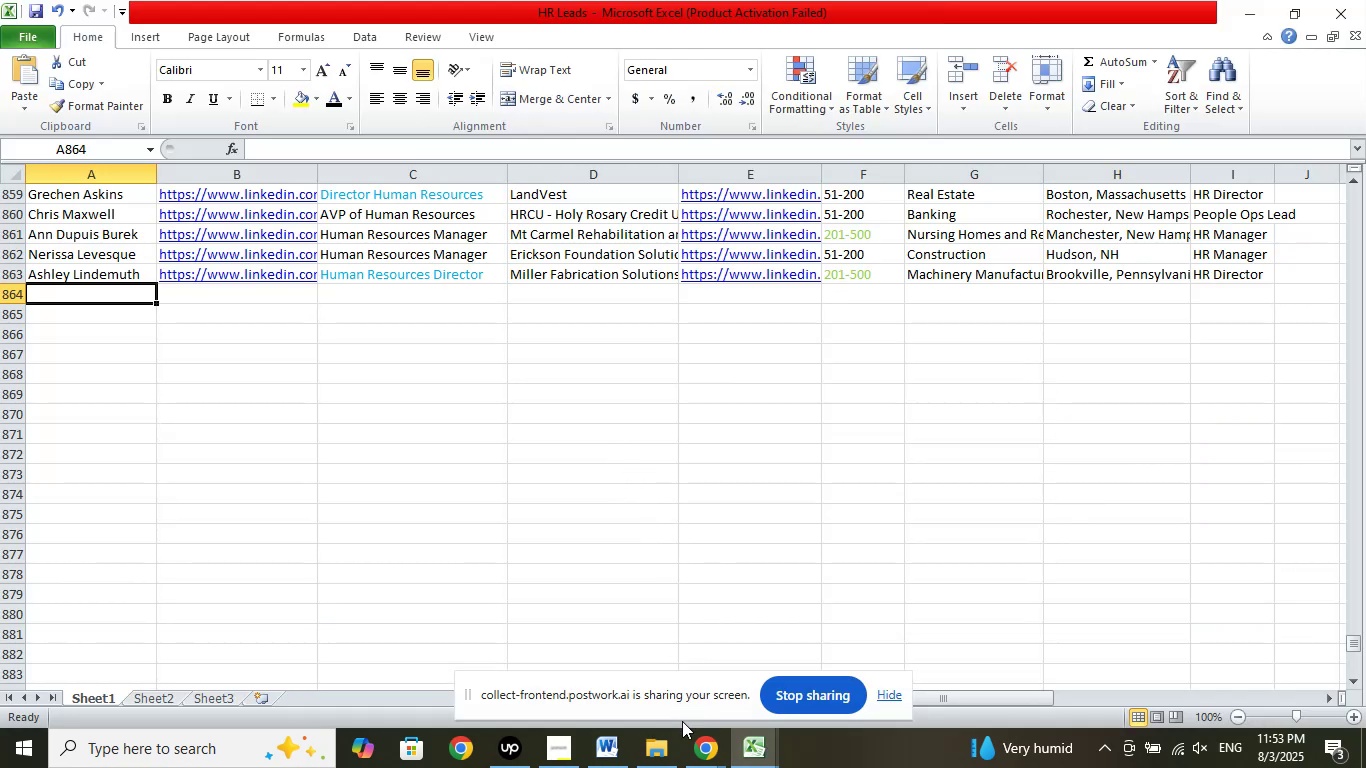 
left_click([708, 751])
 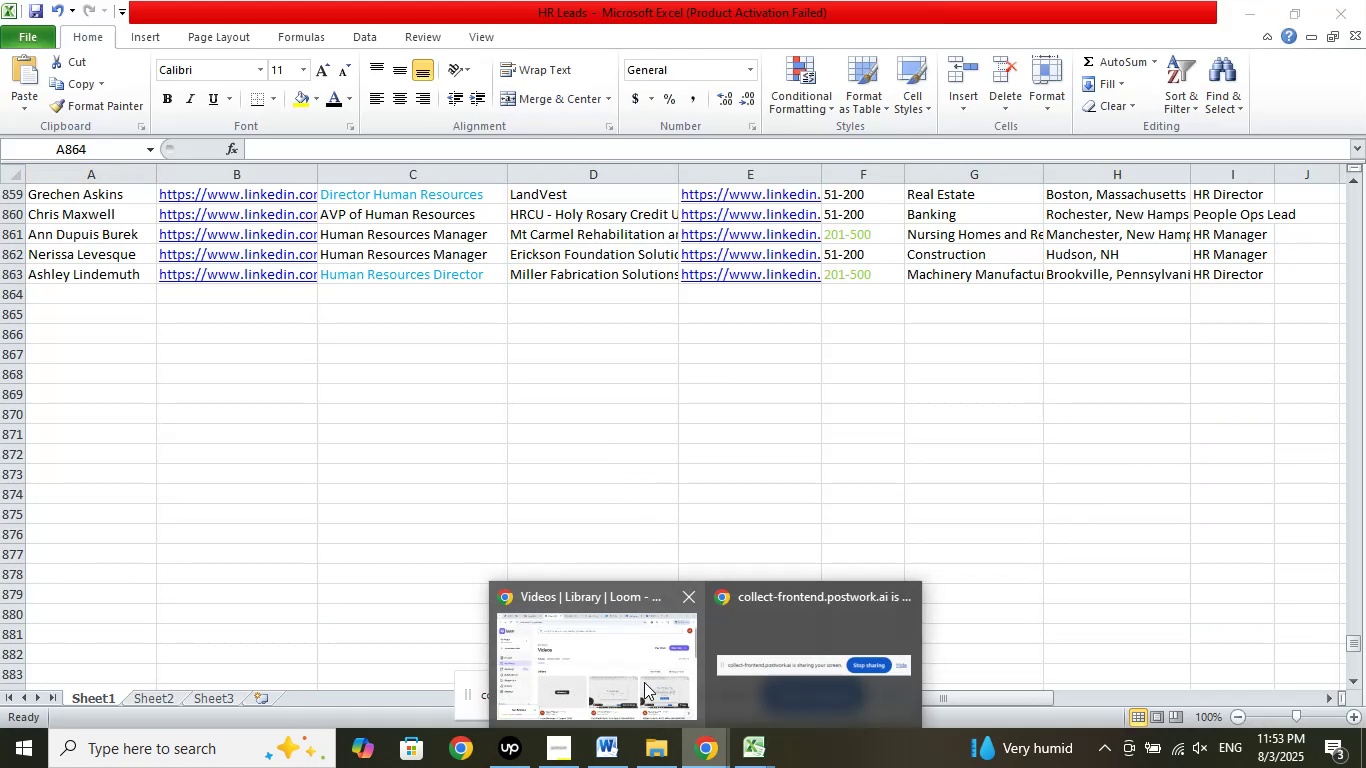 
left_click([644, 682])
 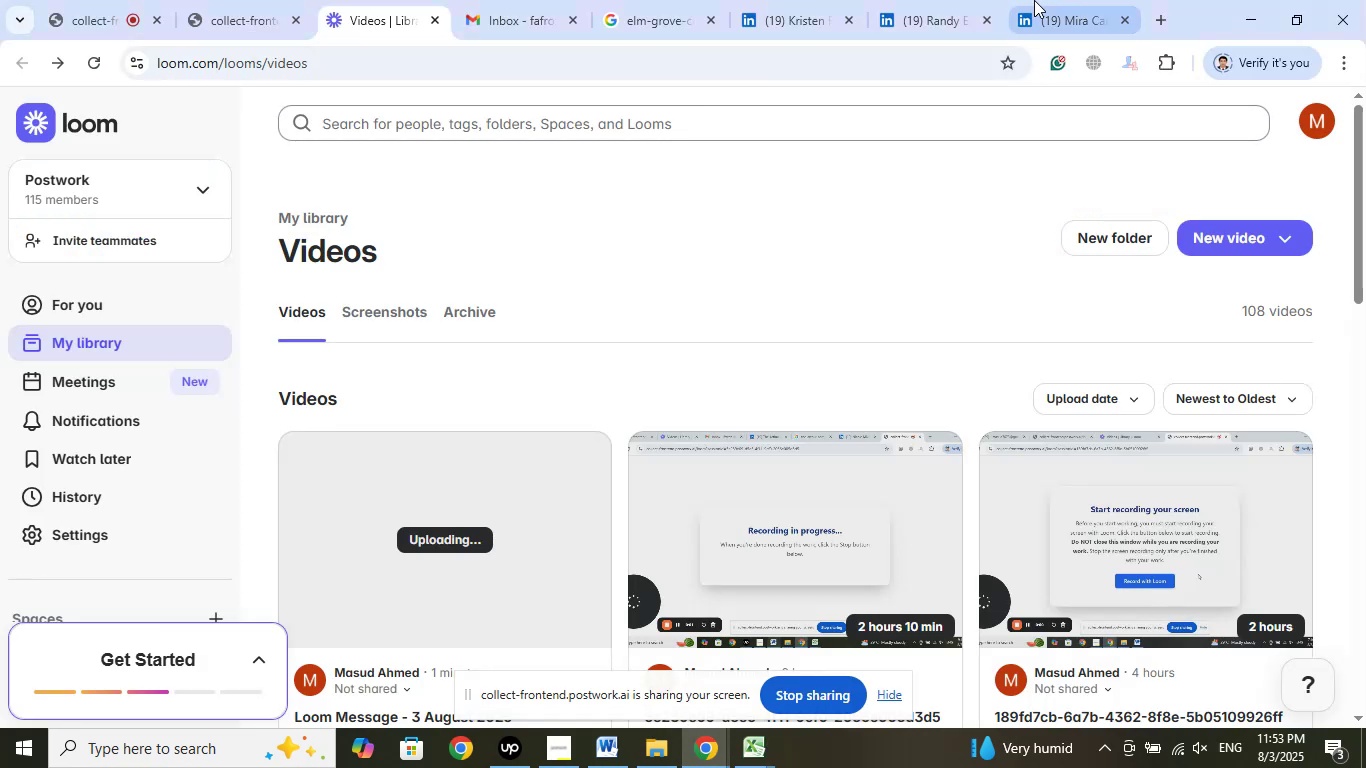 
left_click([1034, 0])
 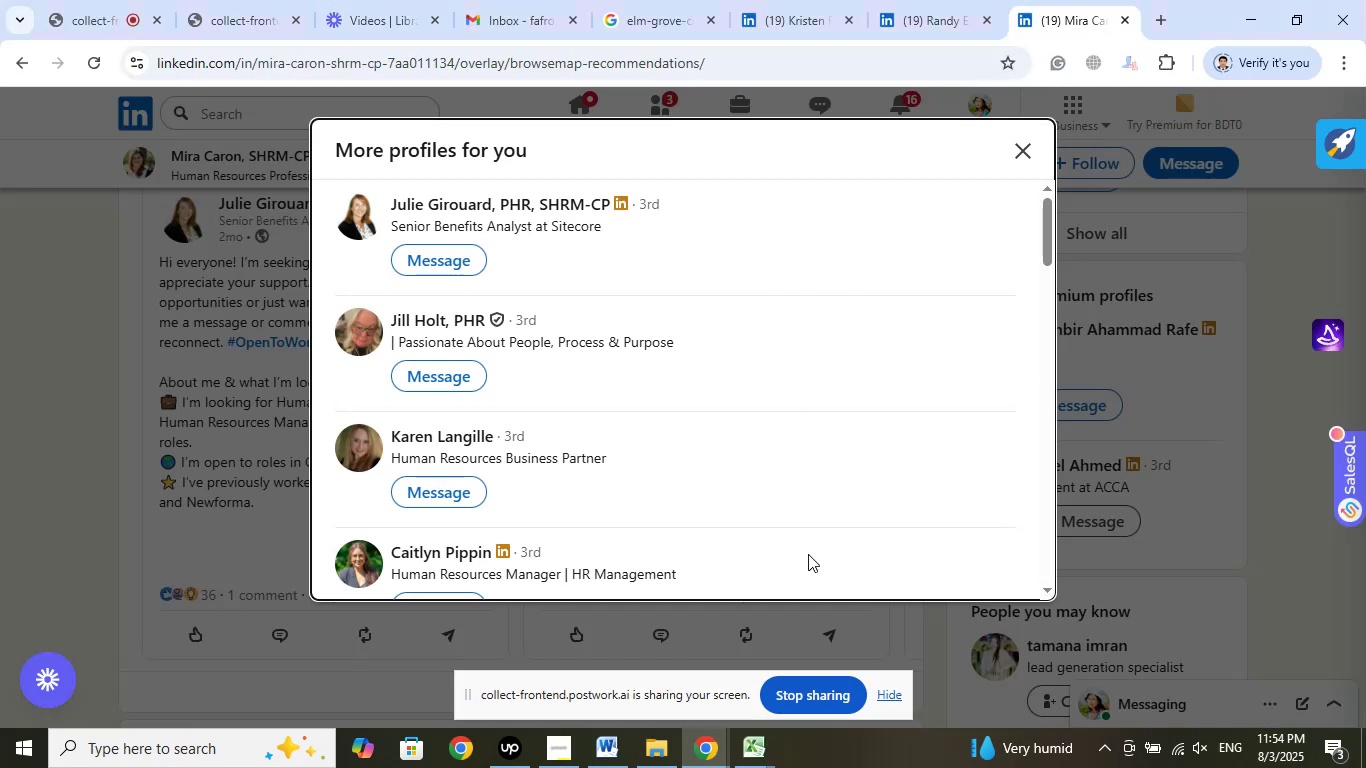 
left_click([747, 754])
 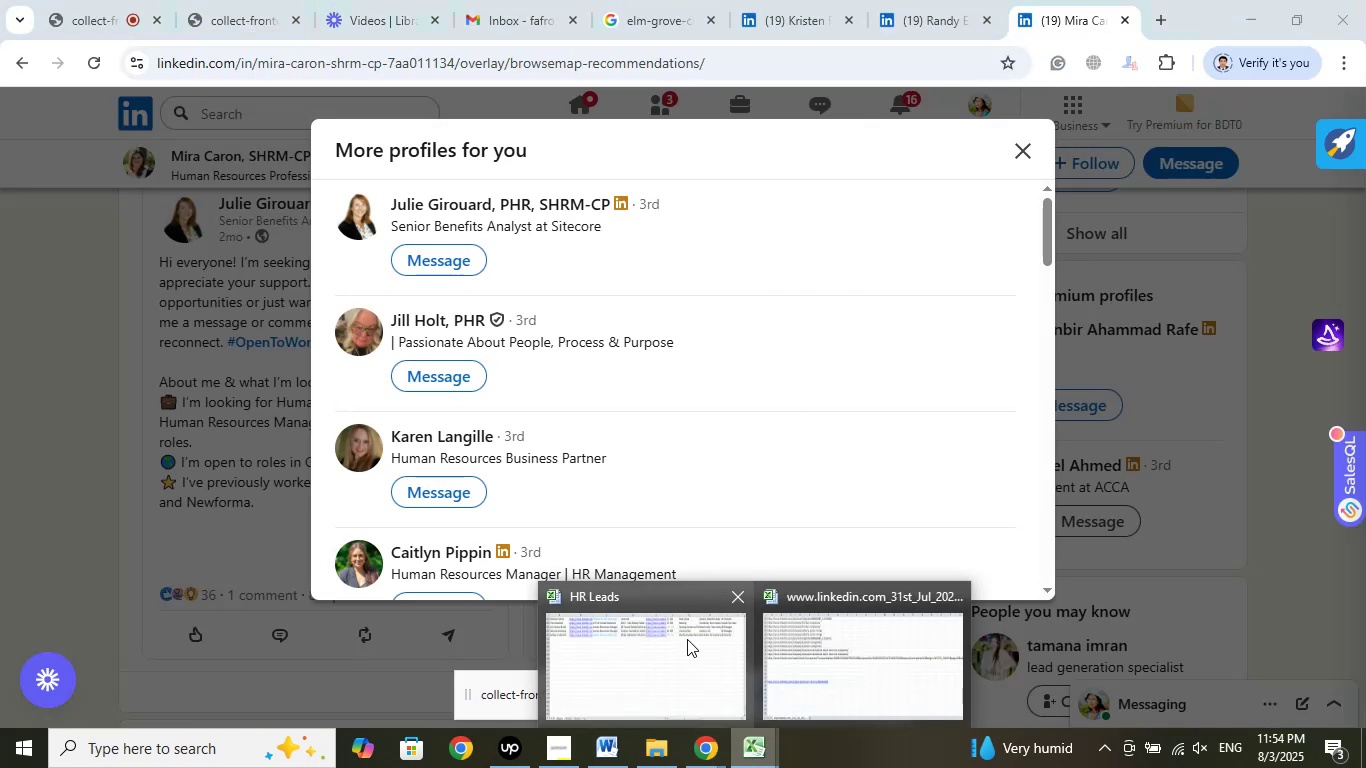 
left_click([687, 639])
 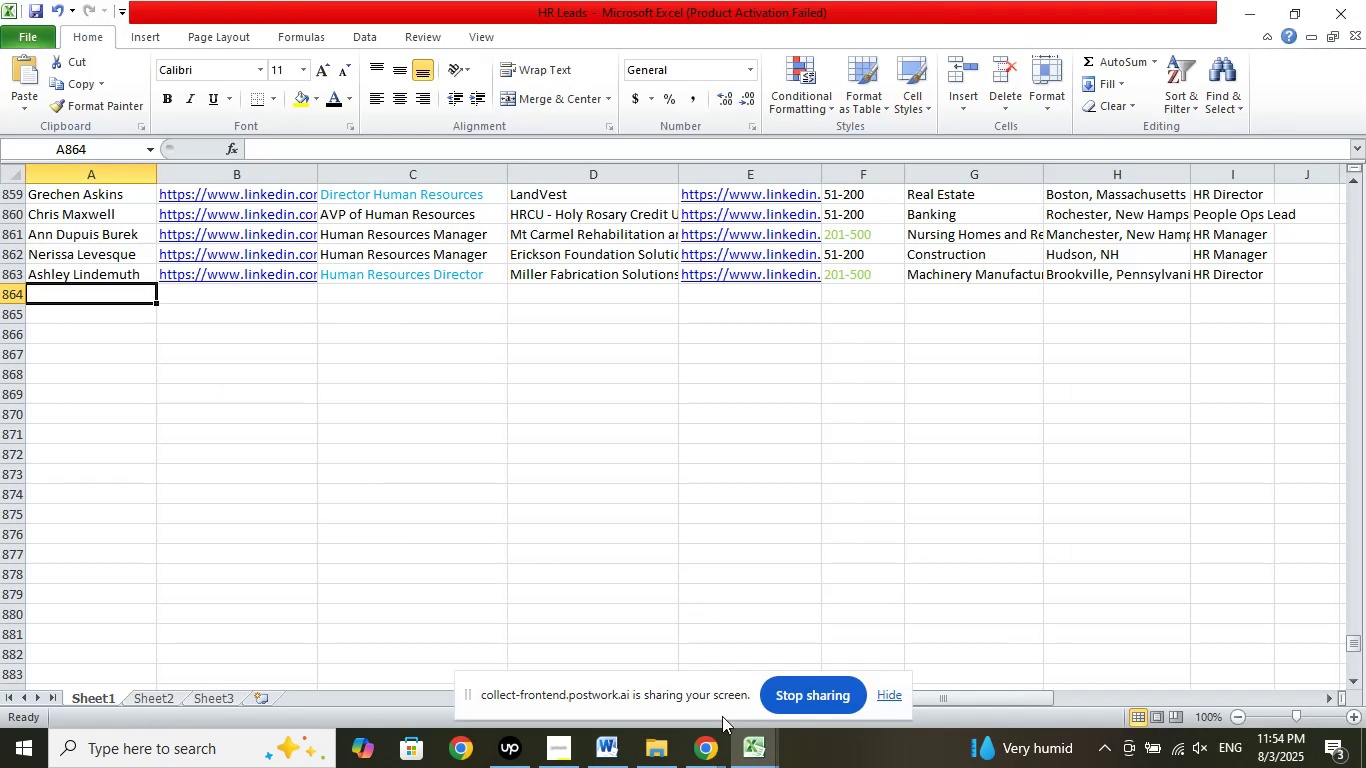 
left_click_drag(start_coordinate=[704, 731], to_coordinate=[705, 737])
 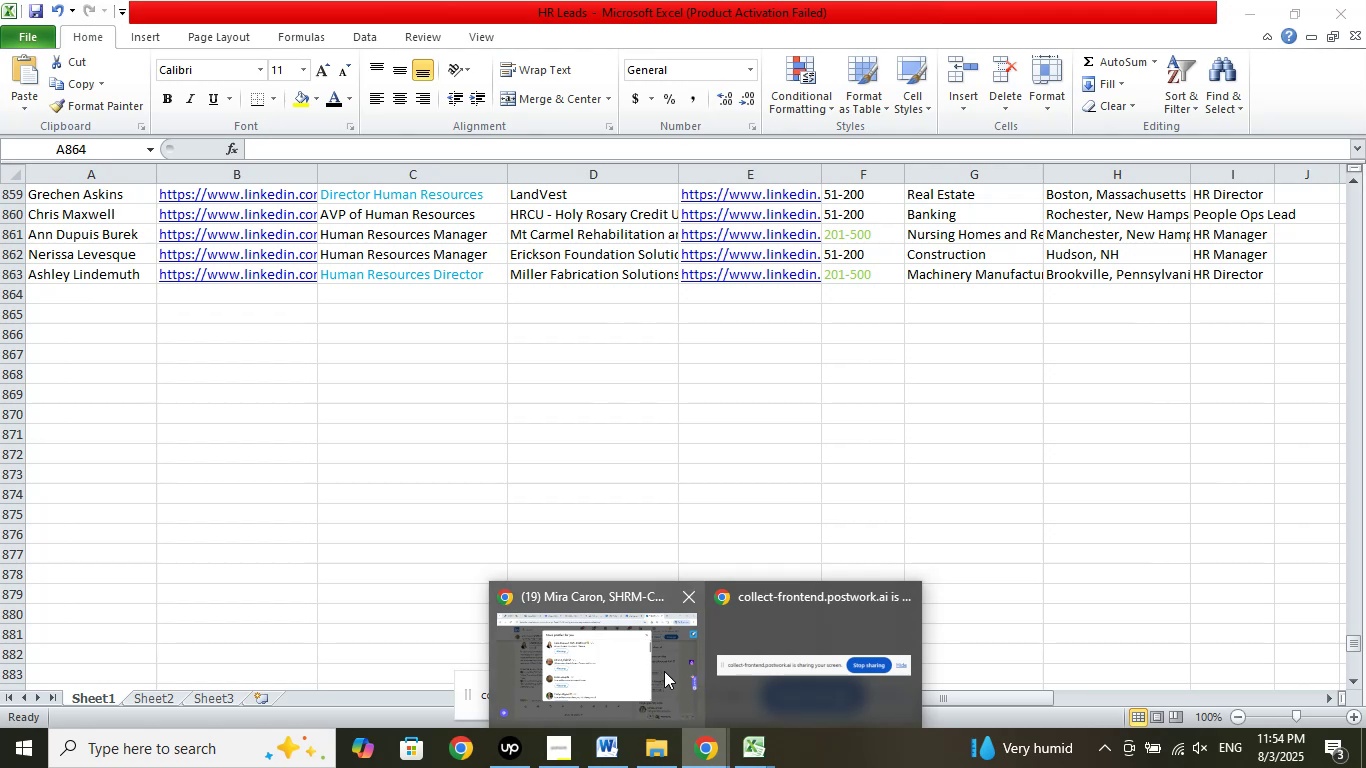 
left_click([664, 671])
 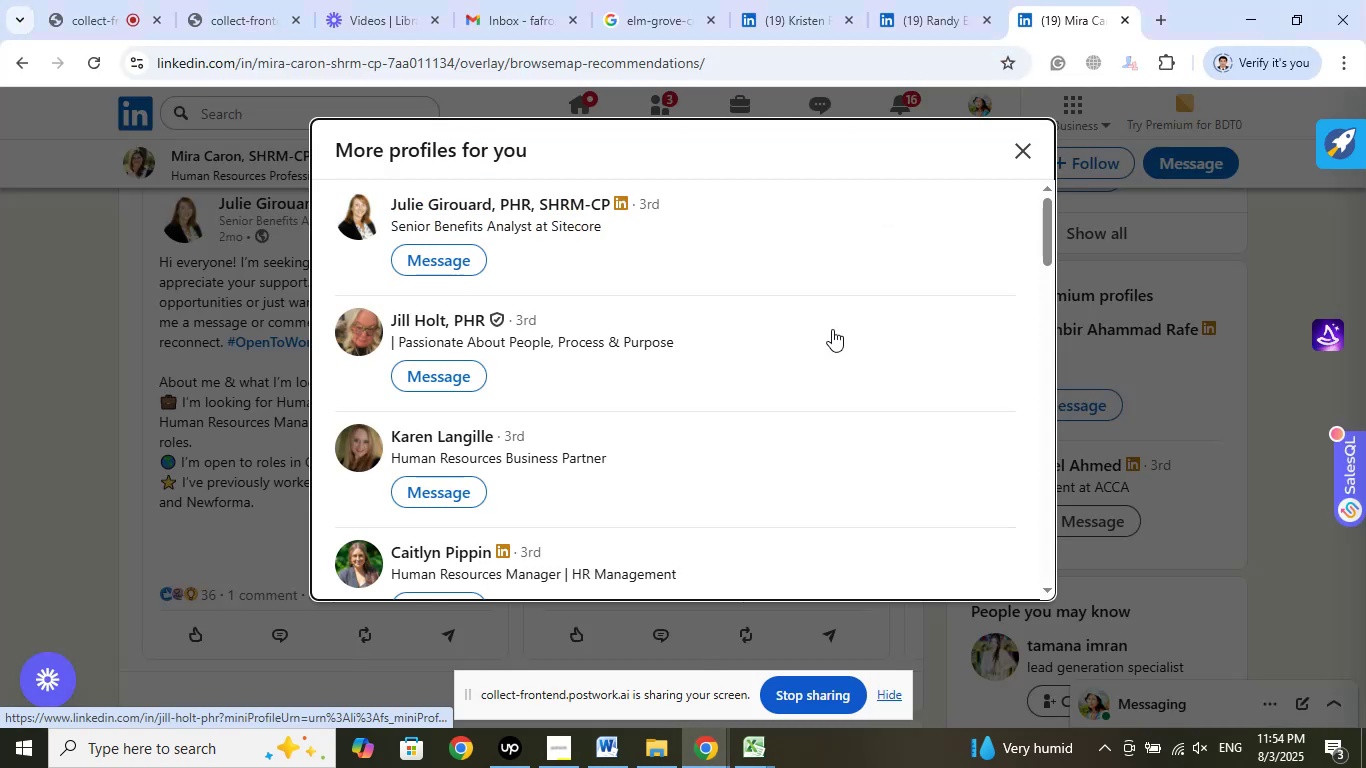 
scroll: coordinate [832, 329], scroll_direction: down, amount: 2.0
 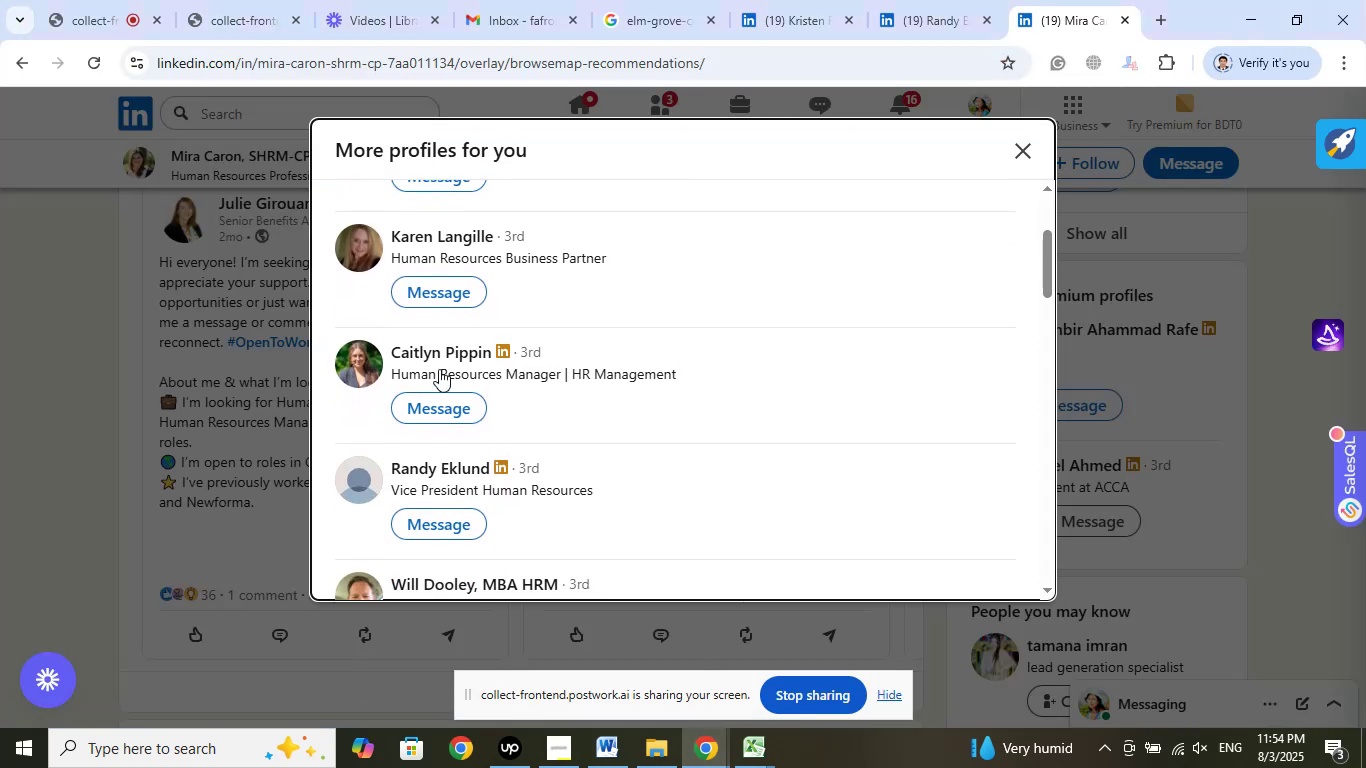 
right_click([453, 352])
 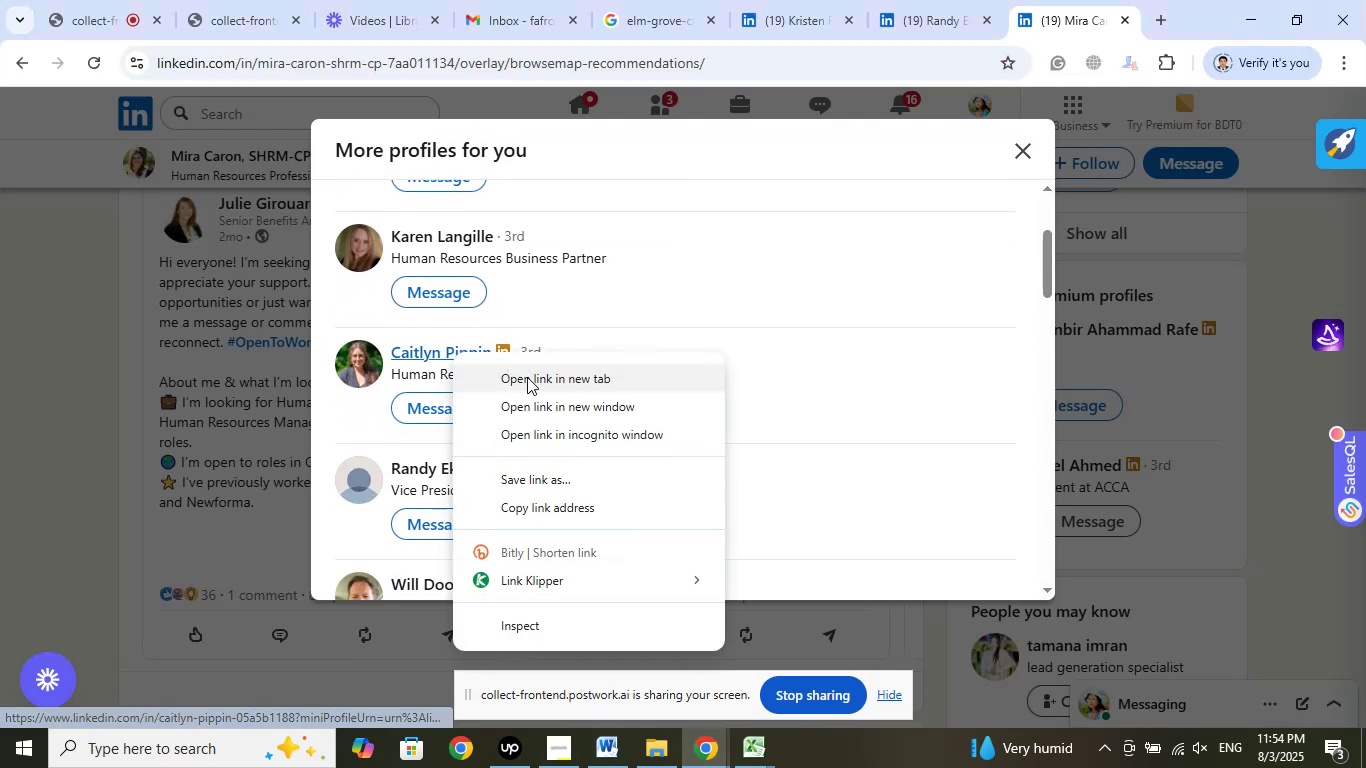 
left_click([527, 377])
 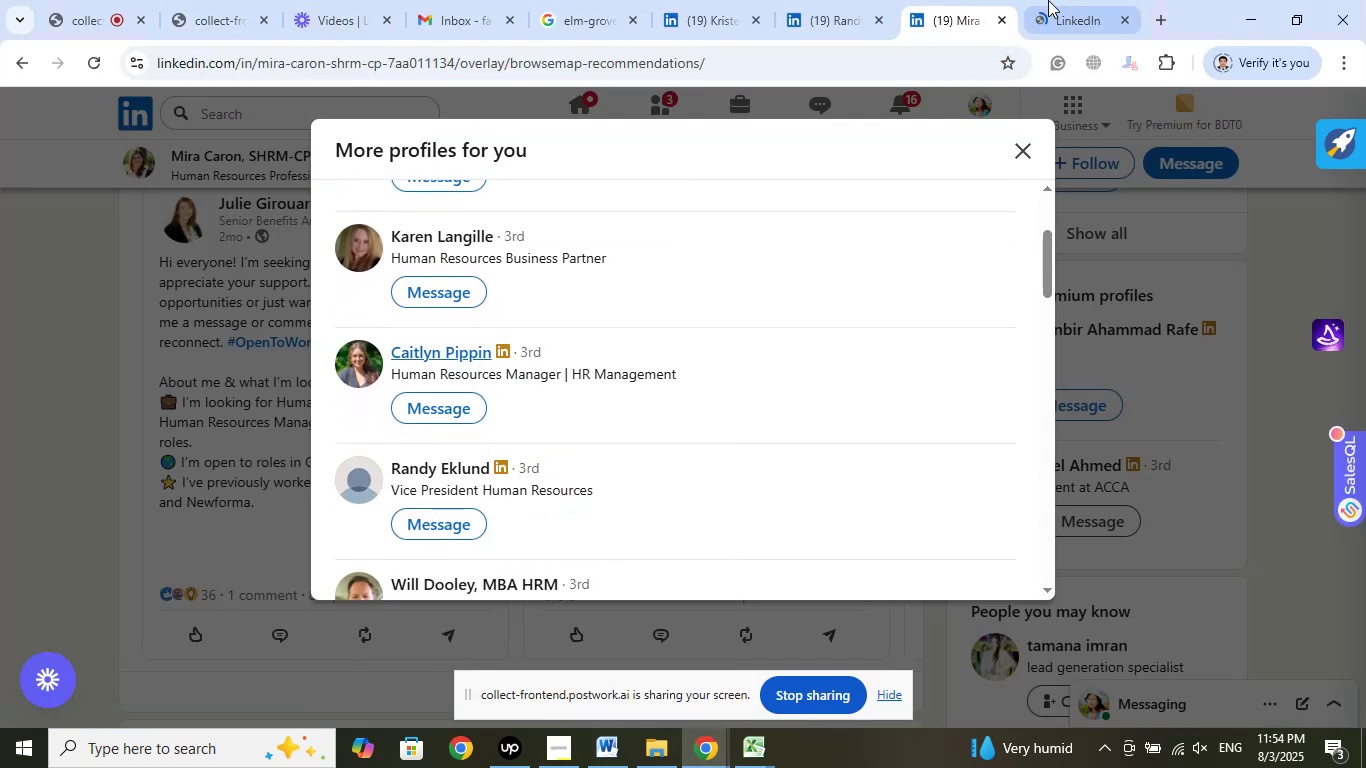 
left_click([1055, 0])
 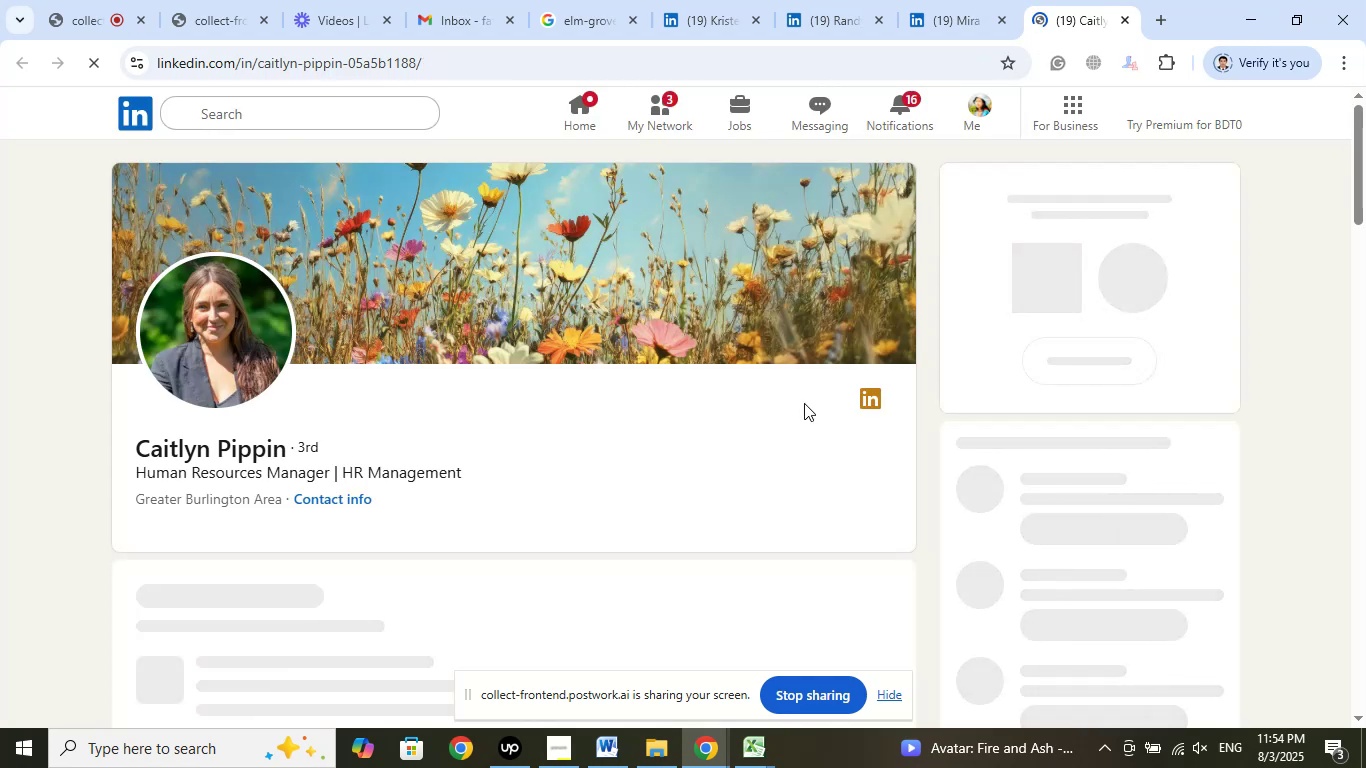 
wait(13.78)
 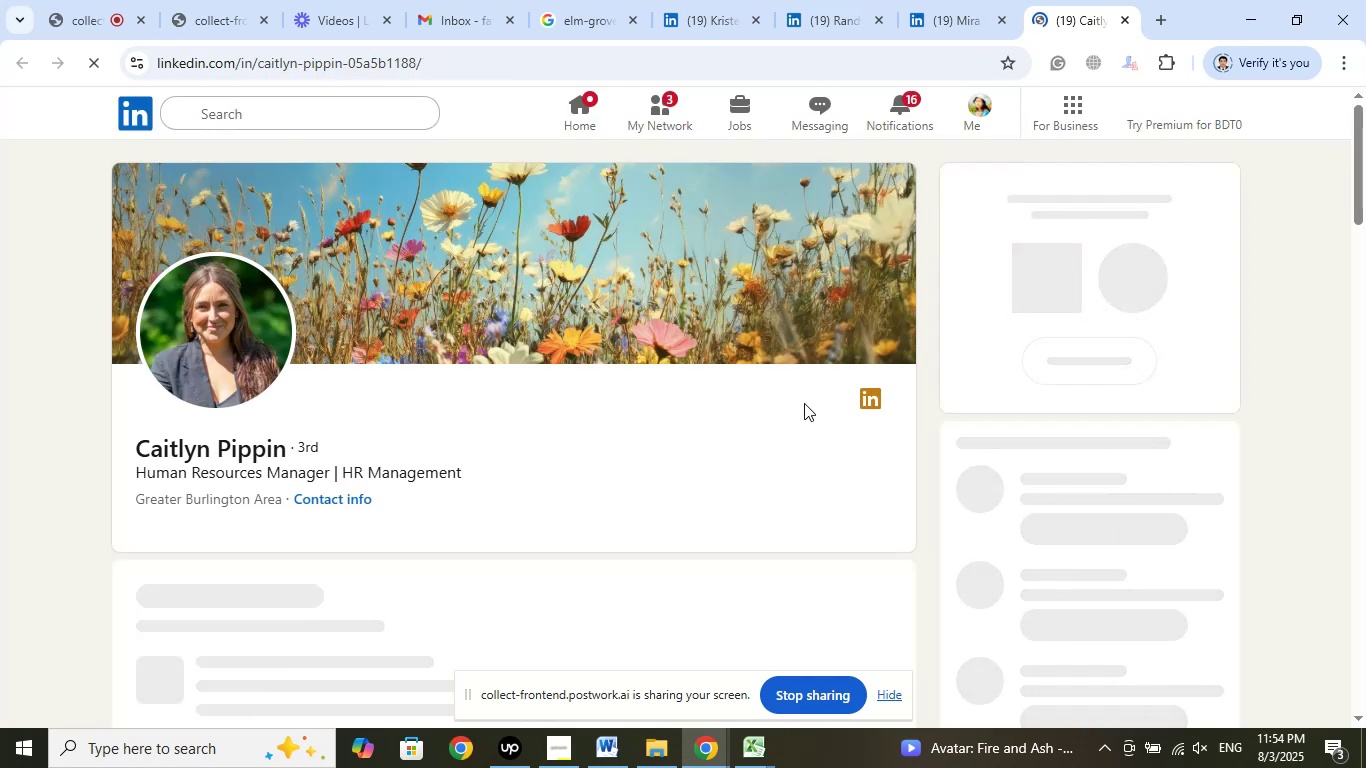 
mouse_move([831, 413])
 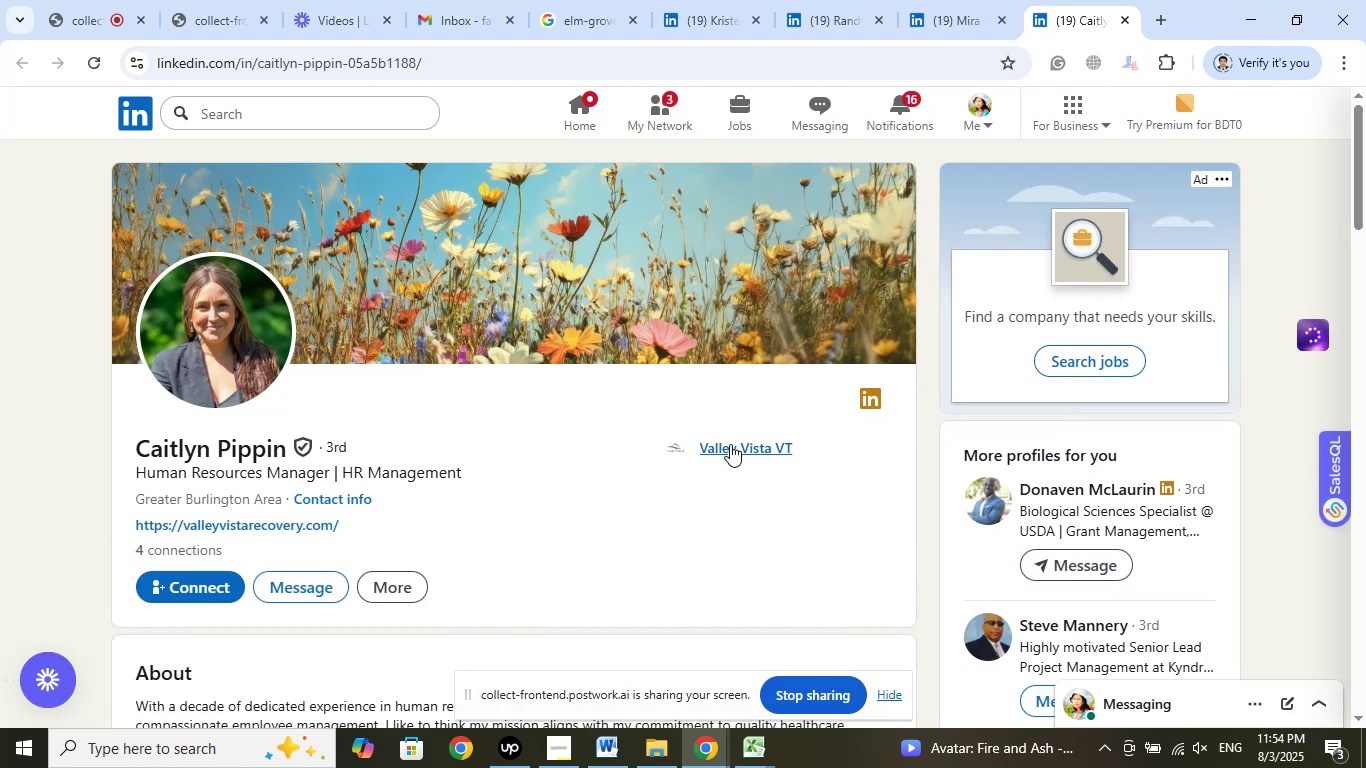 
left_click([730, 444])
 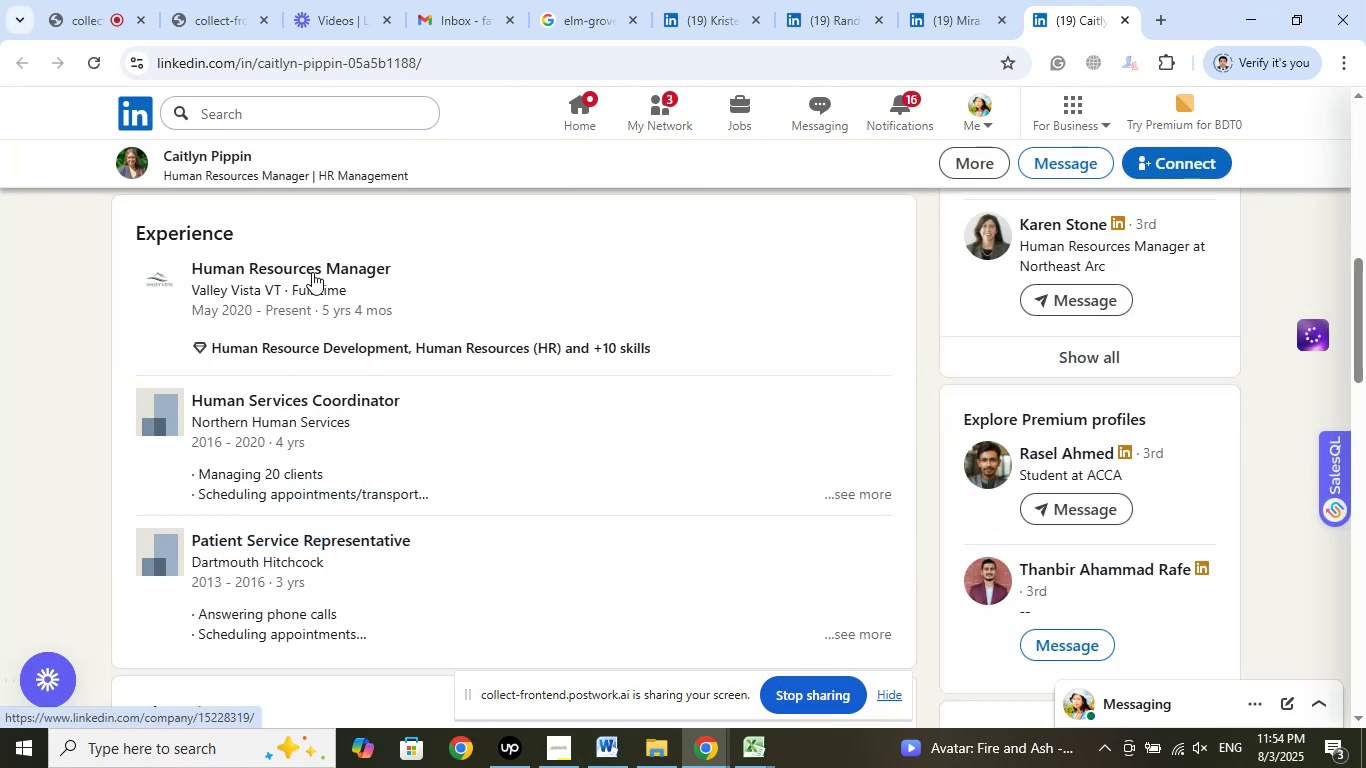 
right_click([320, 266])
 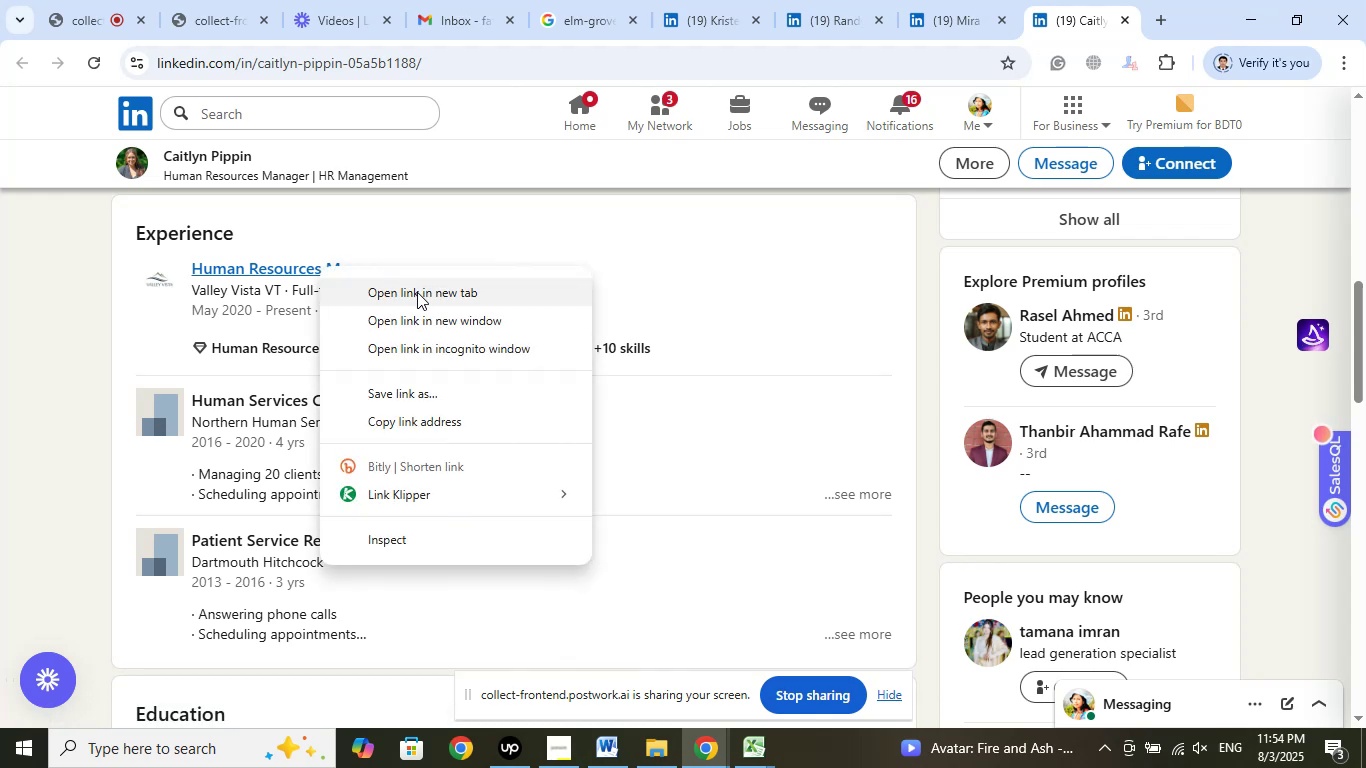 
left_click([417, 292])
 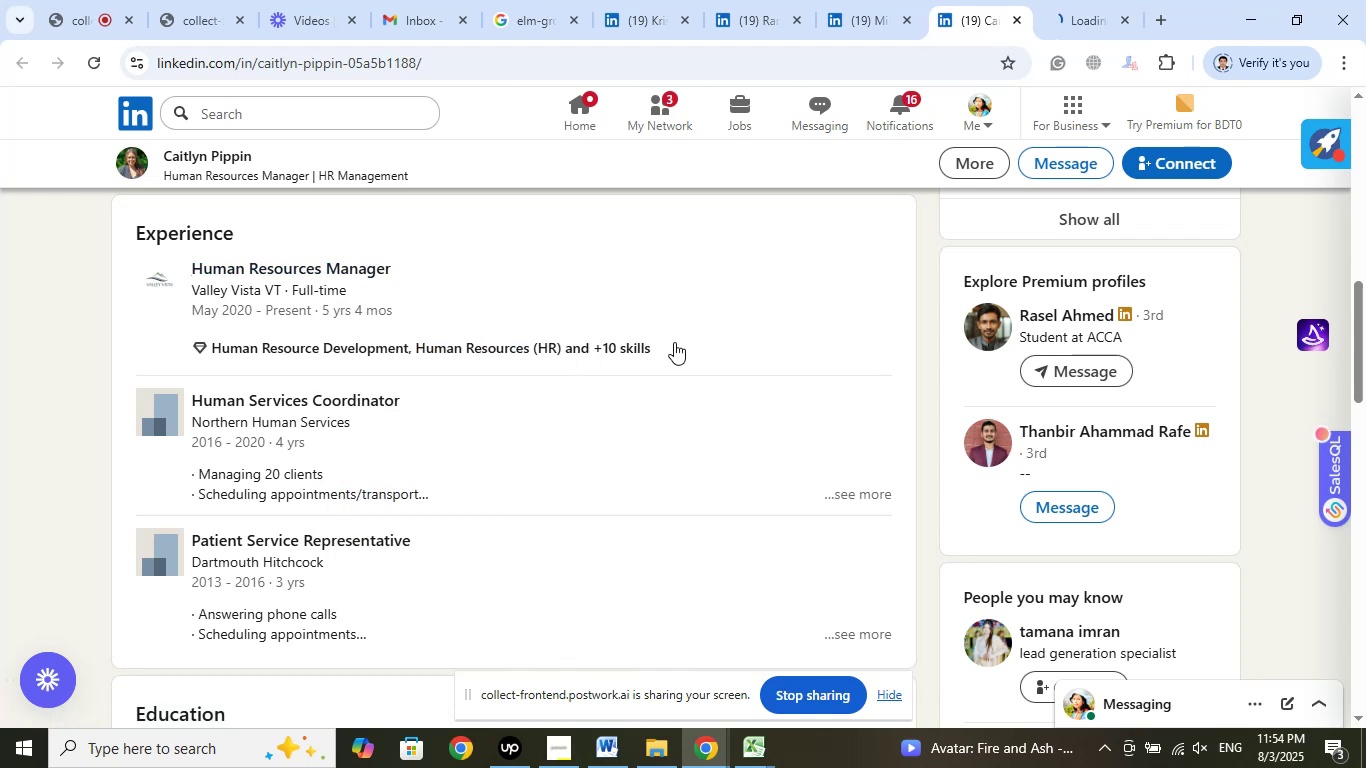 
scroll: coordinate [685, 342], scroll_direction: up, amount: 1.0
 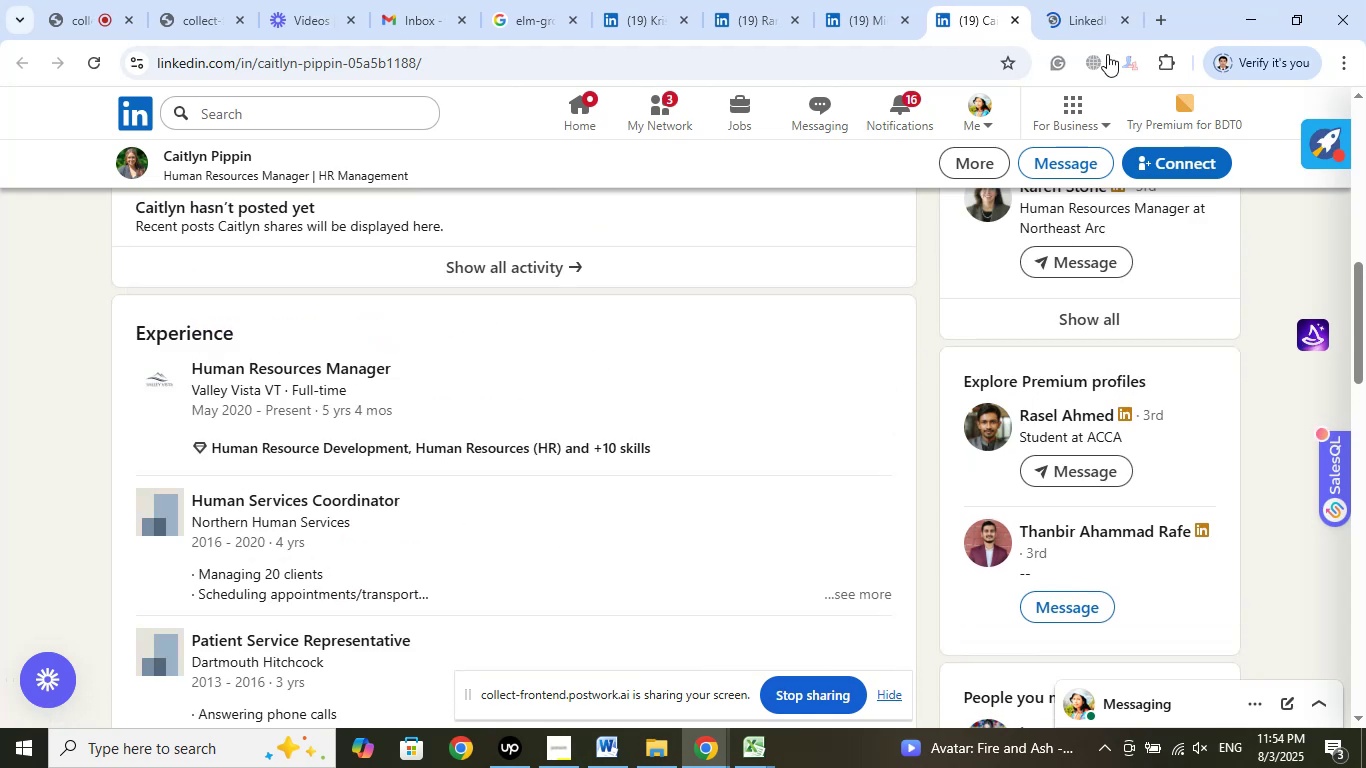 
left_click([1087, 5])
 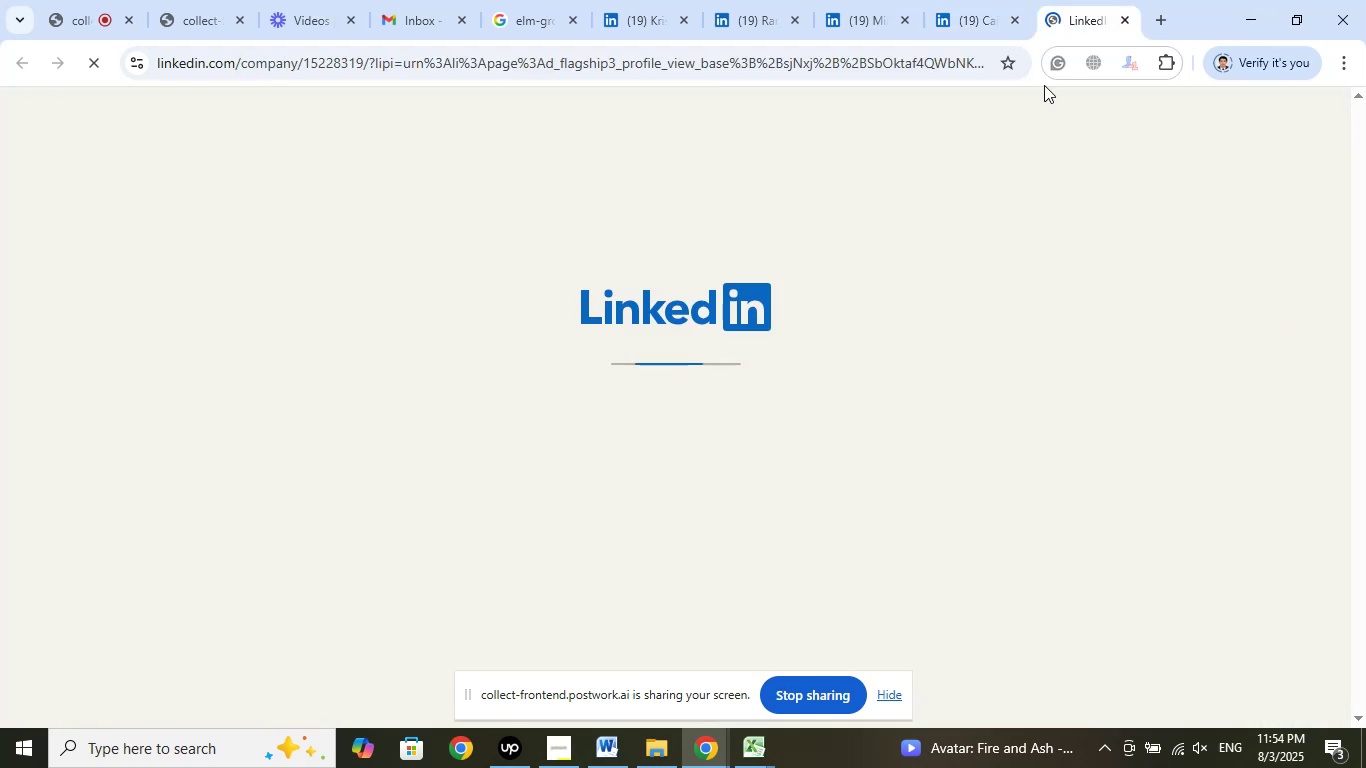 
mouse_move([930, 187])
 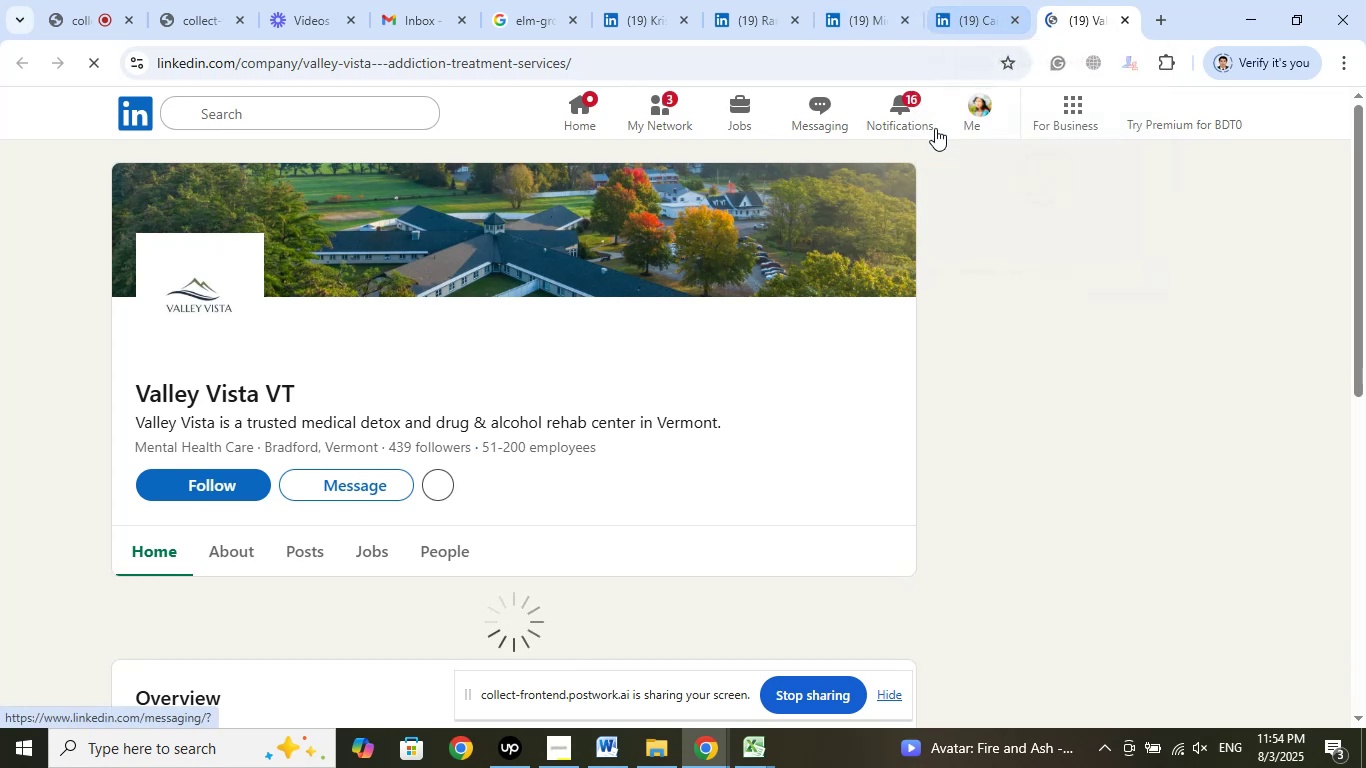 
left_click([978, 0])
 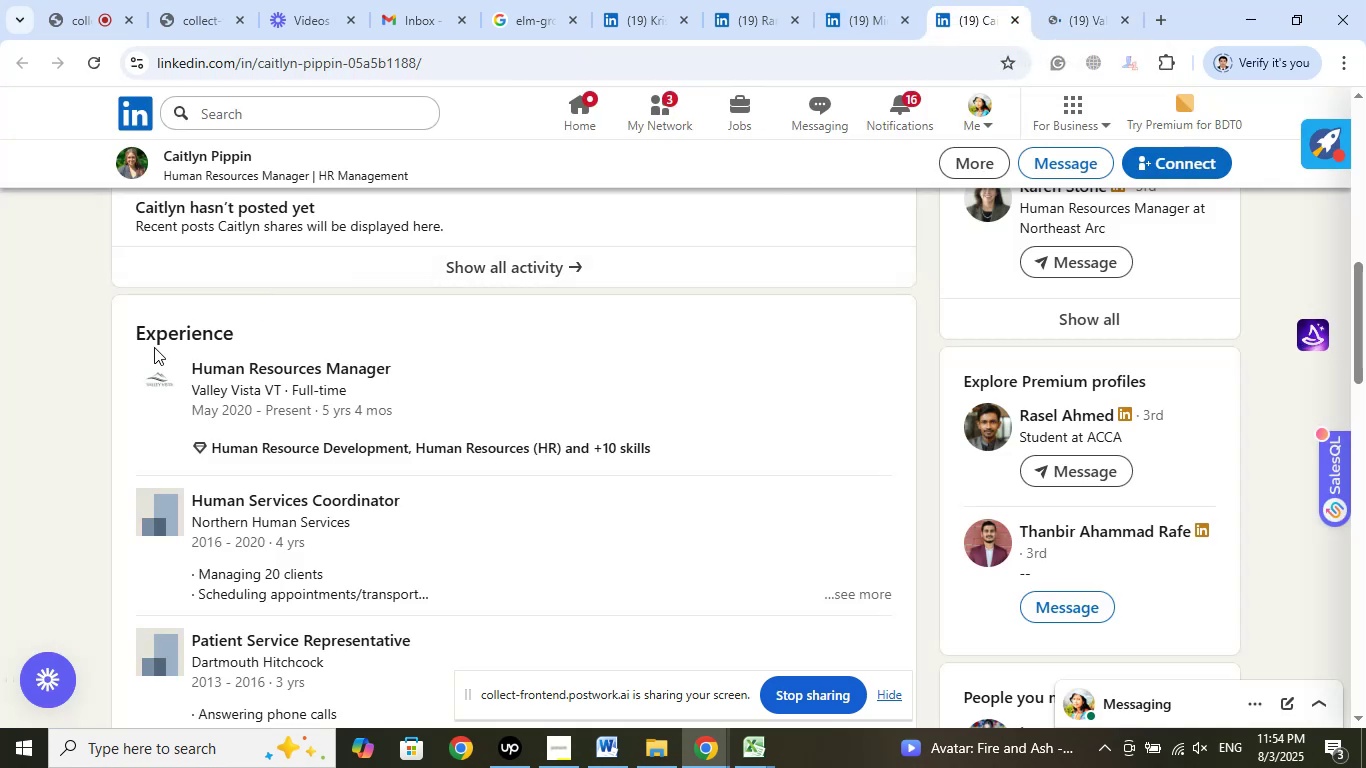 
wait(8.08)
 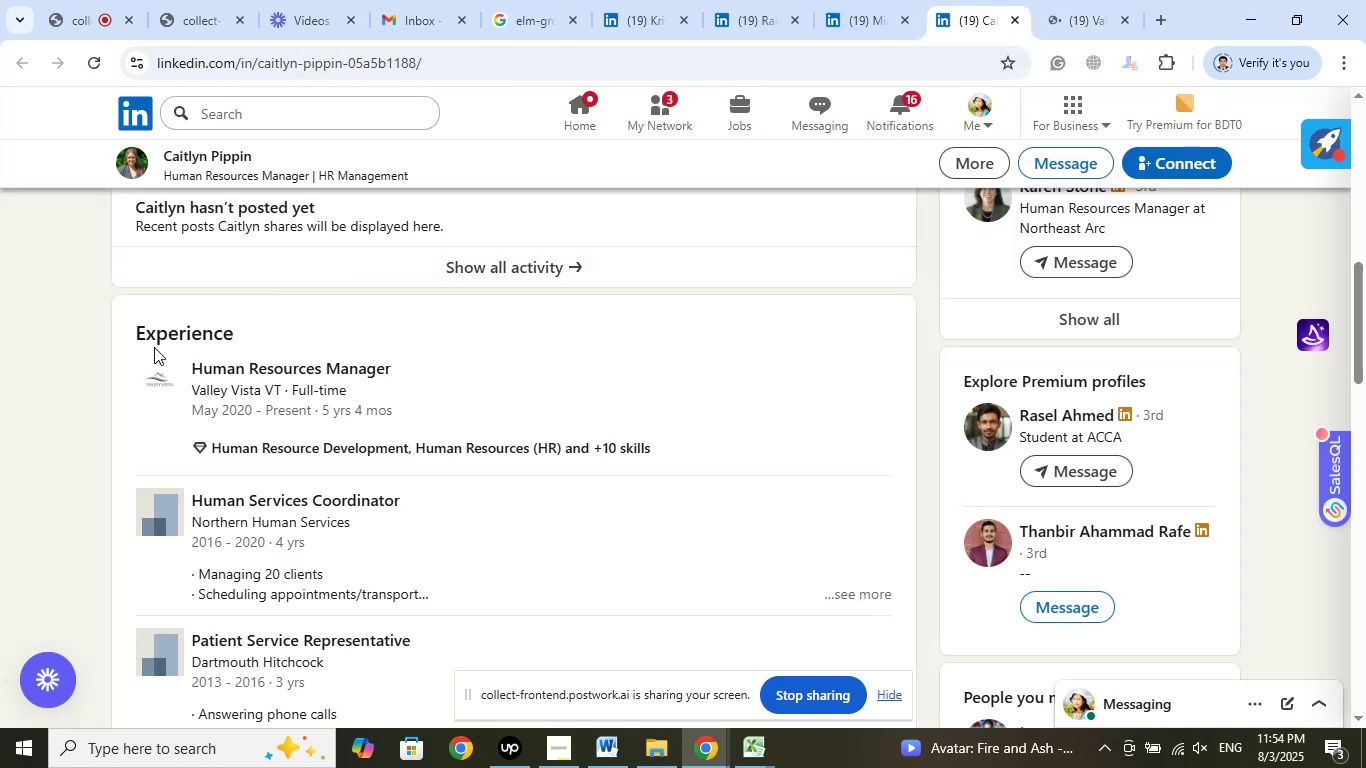 
scroll: coordinate [173, 340], scroll_direction: up, amount: 9.0
 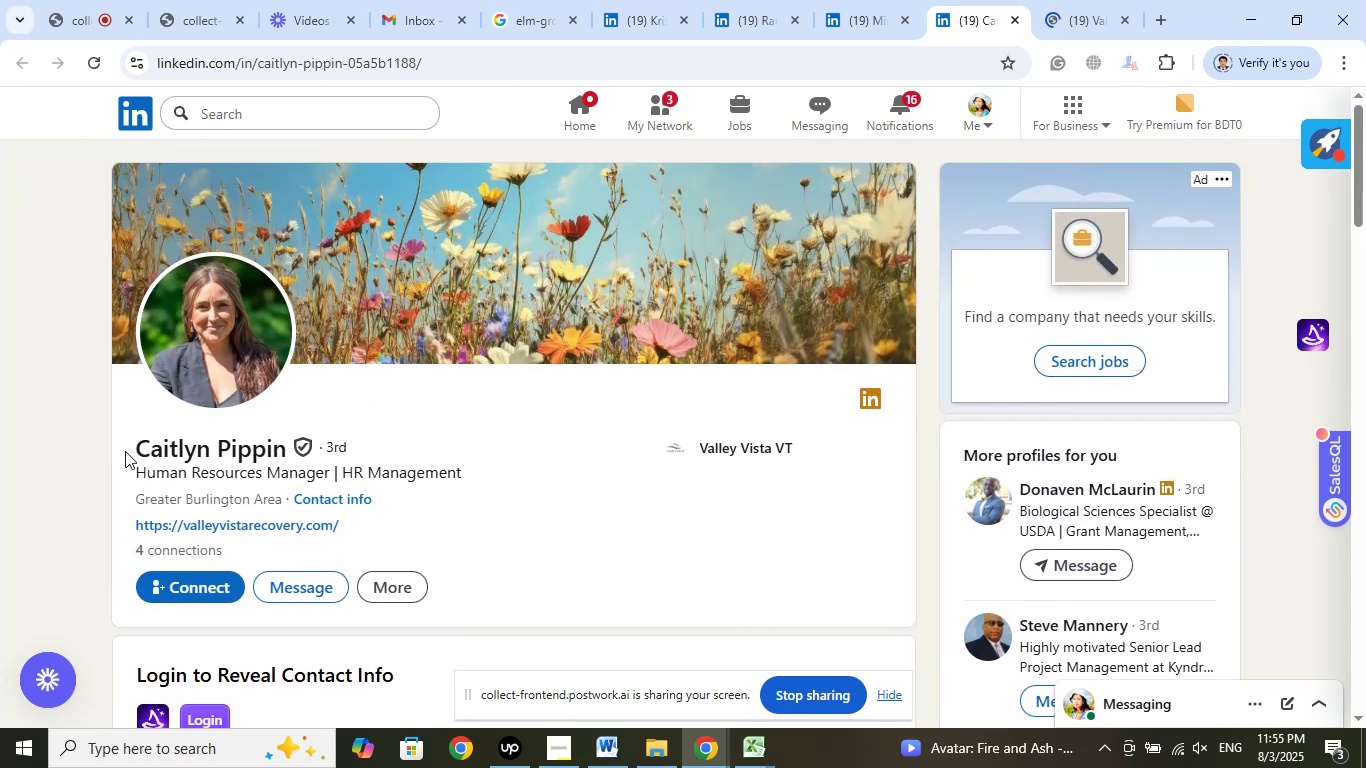 
left_click_drag(start_coordinate=[122, 450], to_coordinate=[282, 453])
 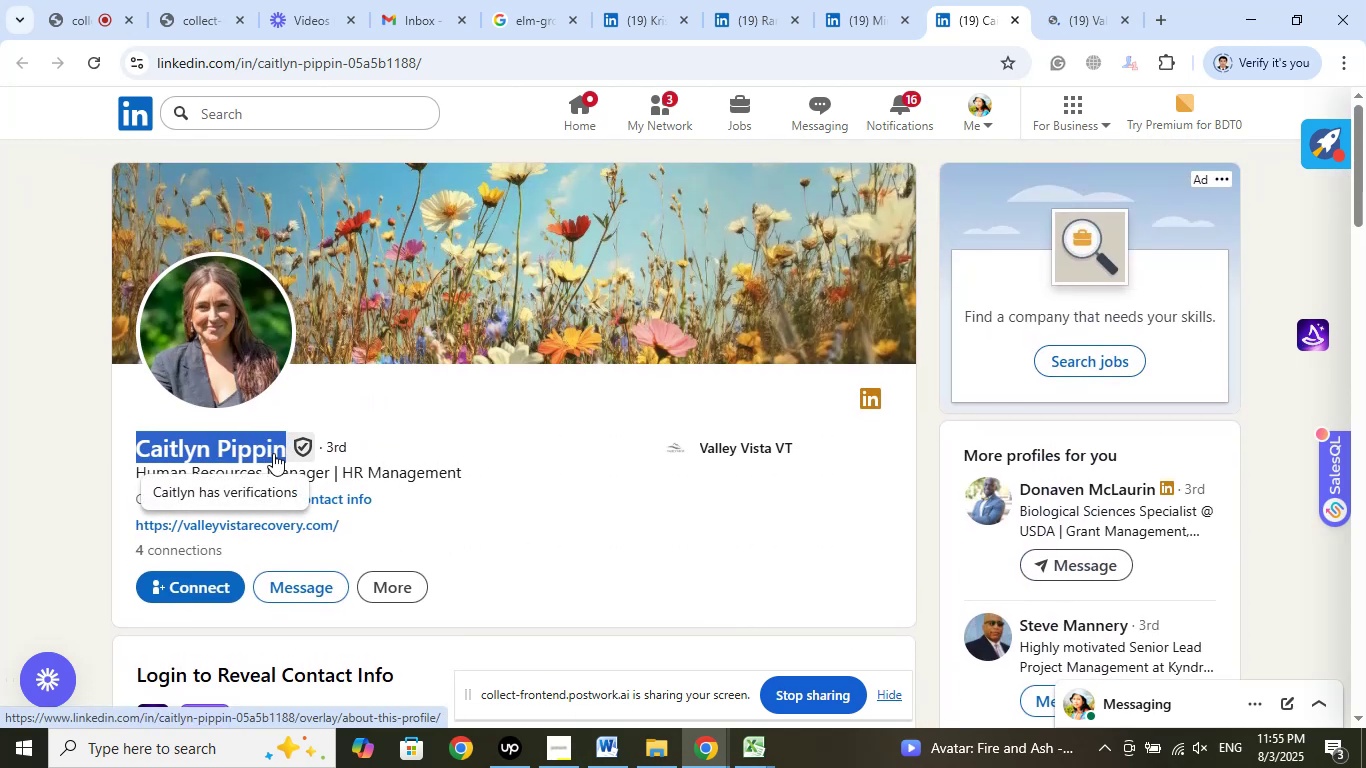 
right_click([273, 453])
 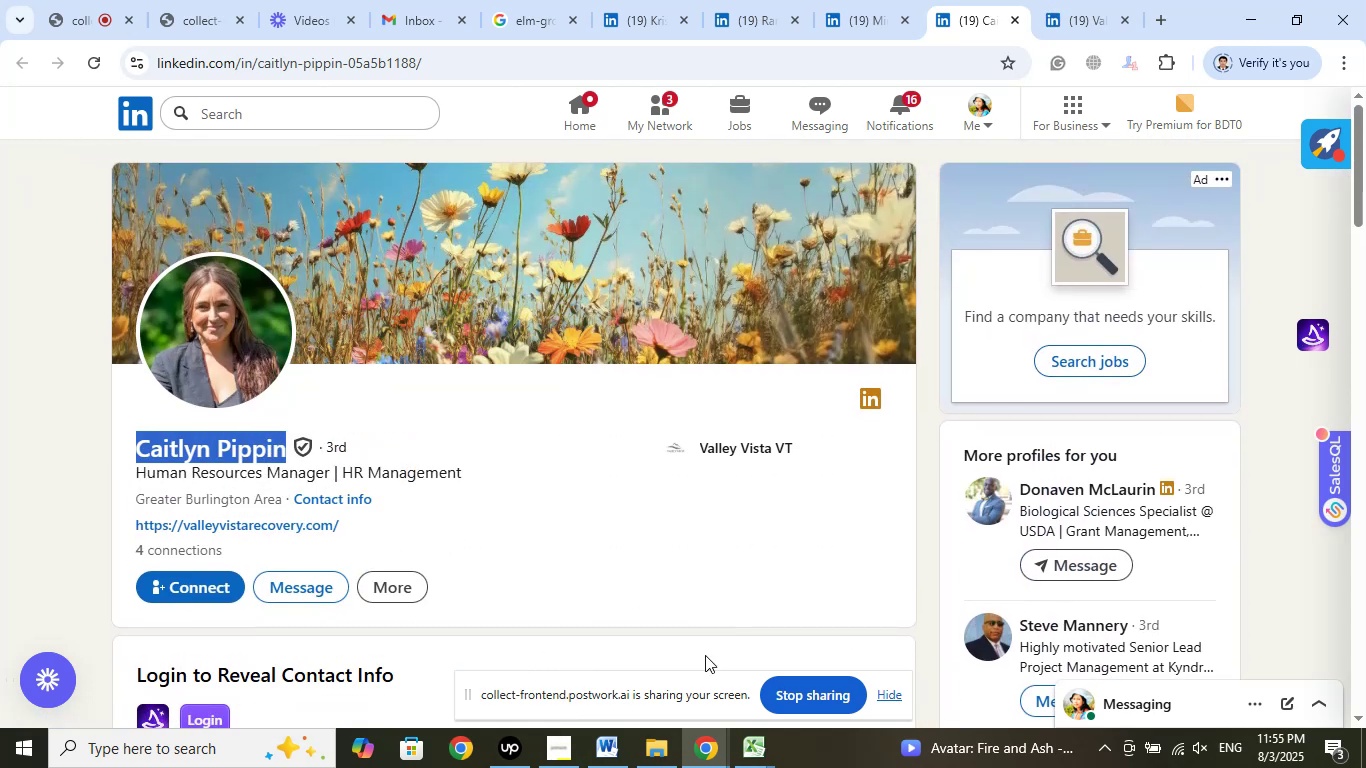 
left_click([767, 756])
 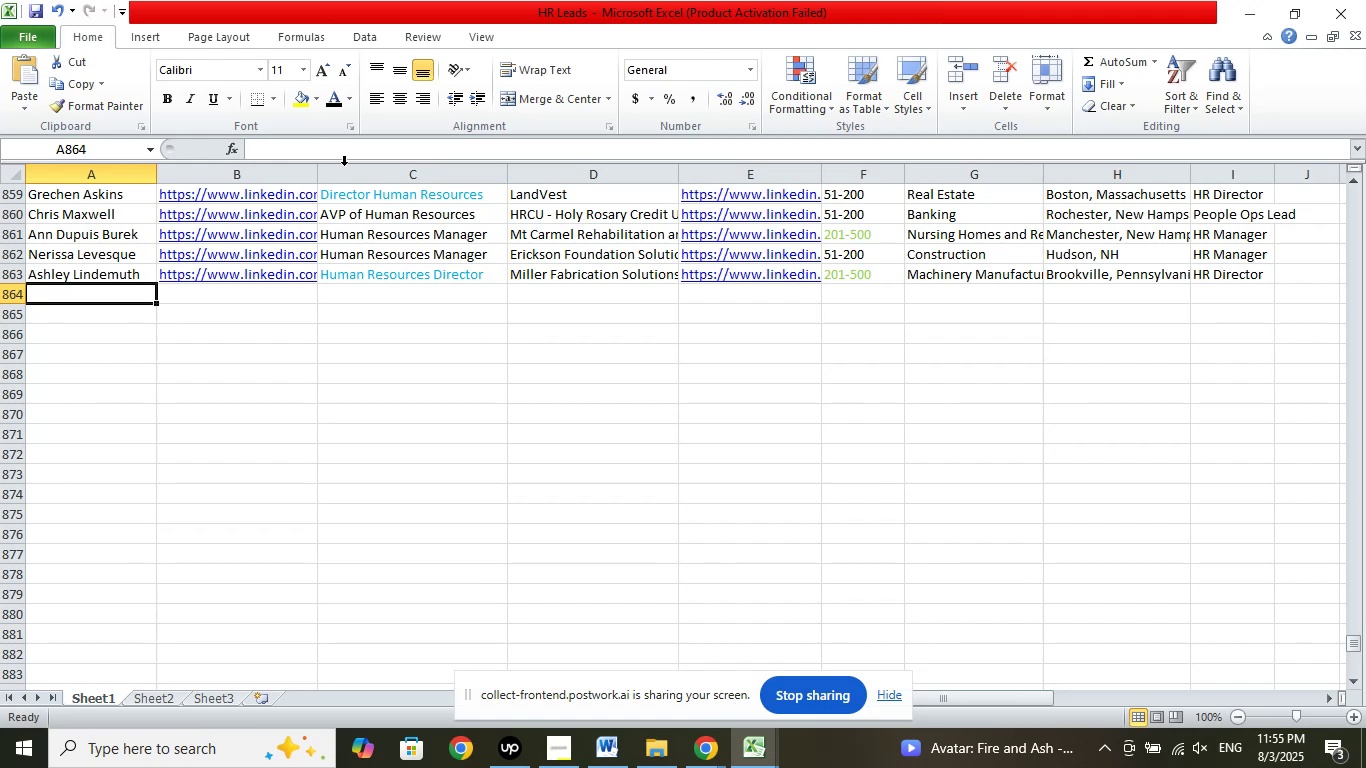 
left_click([331, 150])
 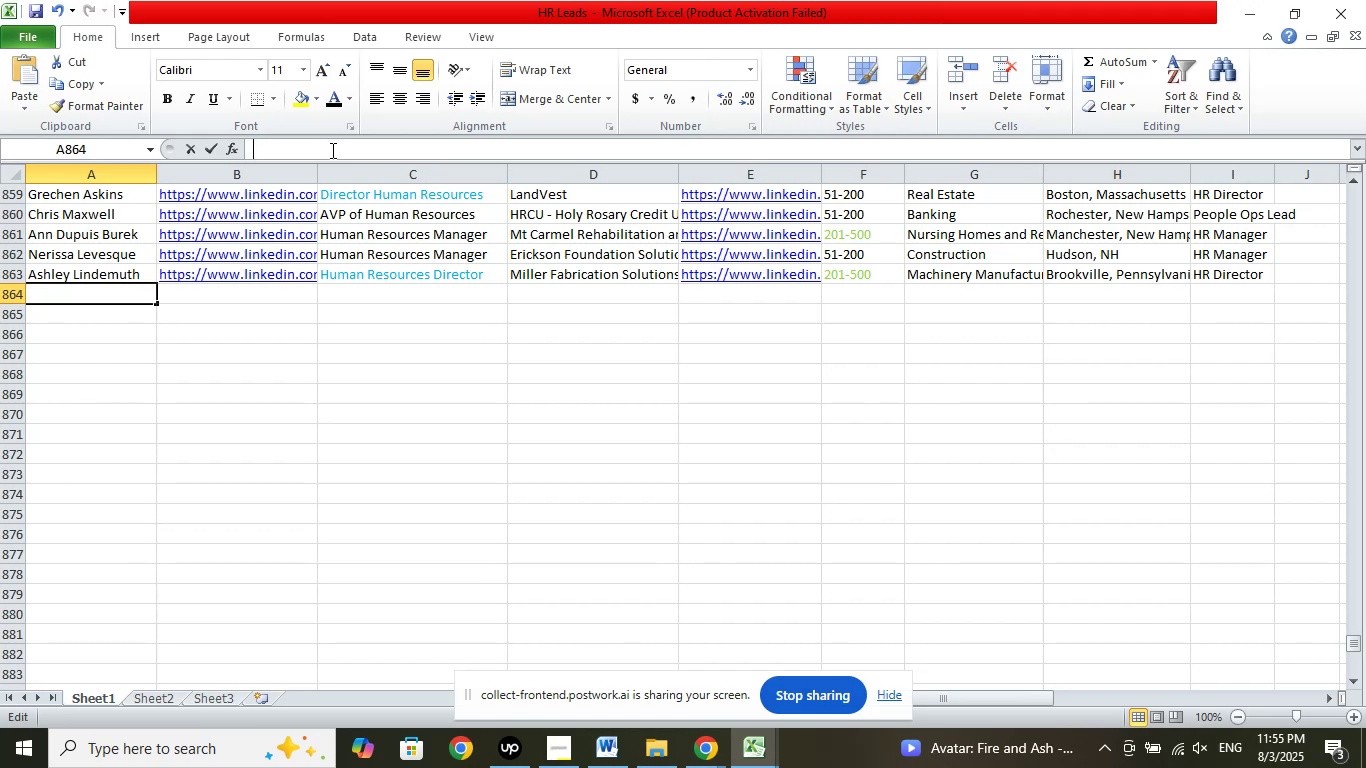 
right_click([331, 150])
 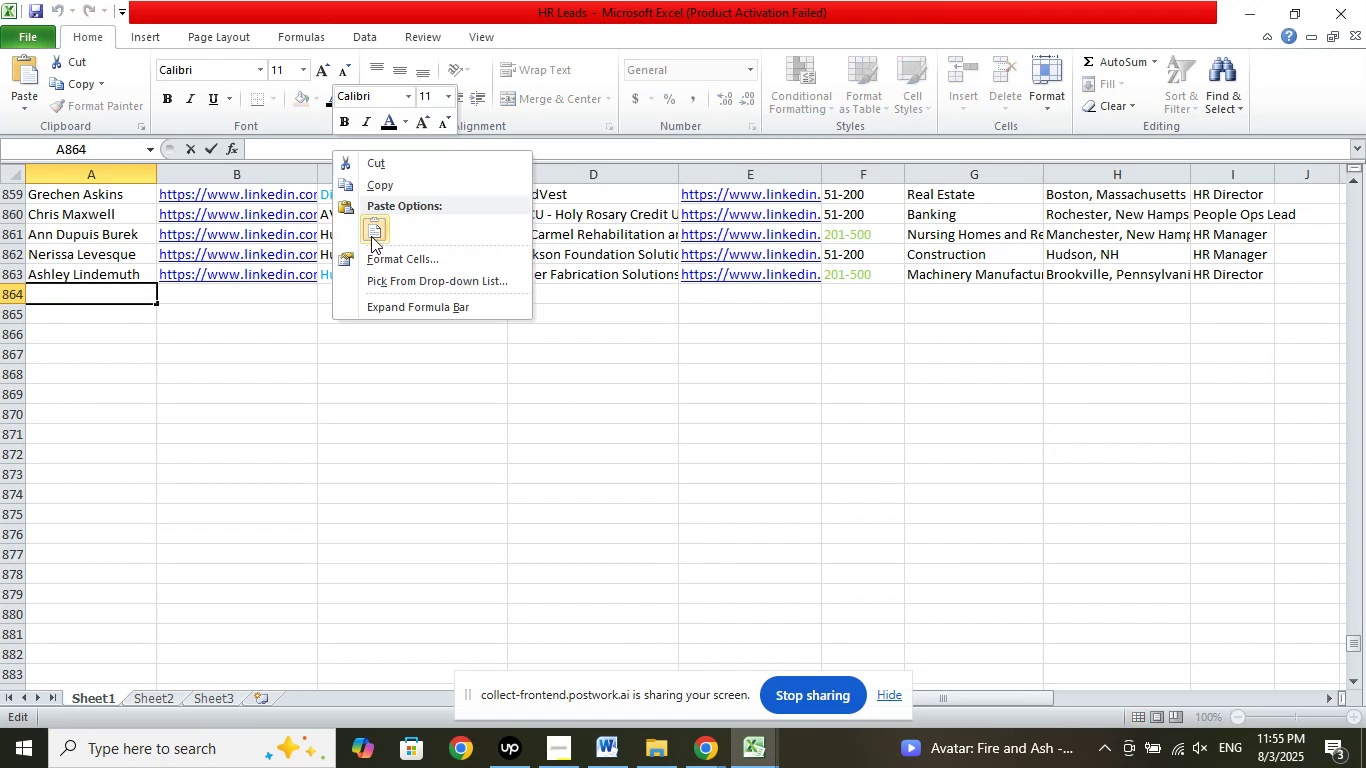 
left_click([373, 236])
 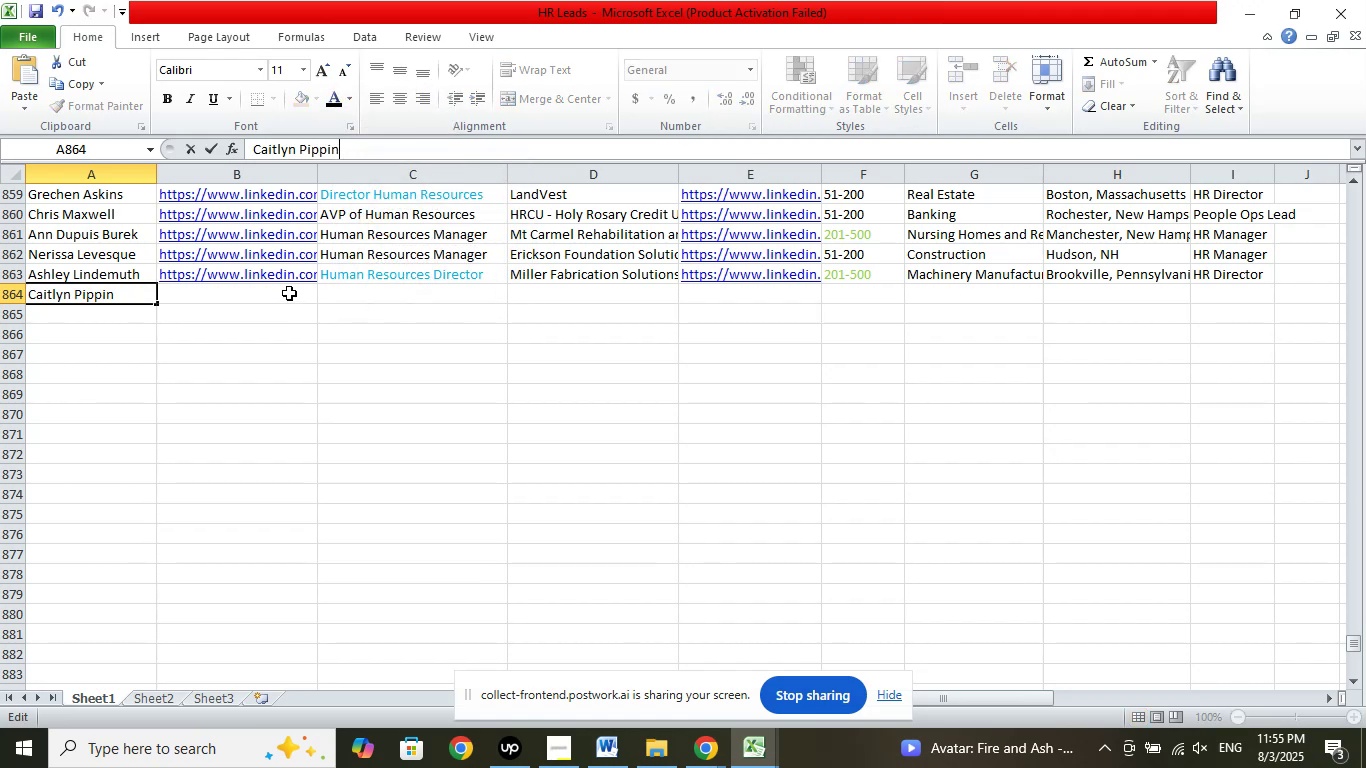 
left_click([289, 293])
 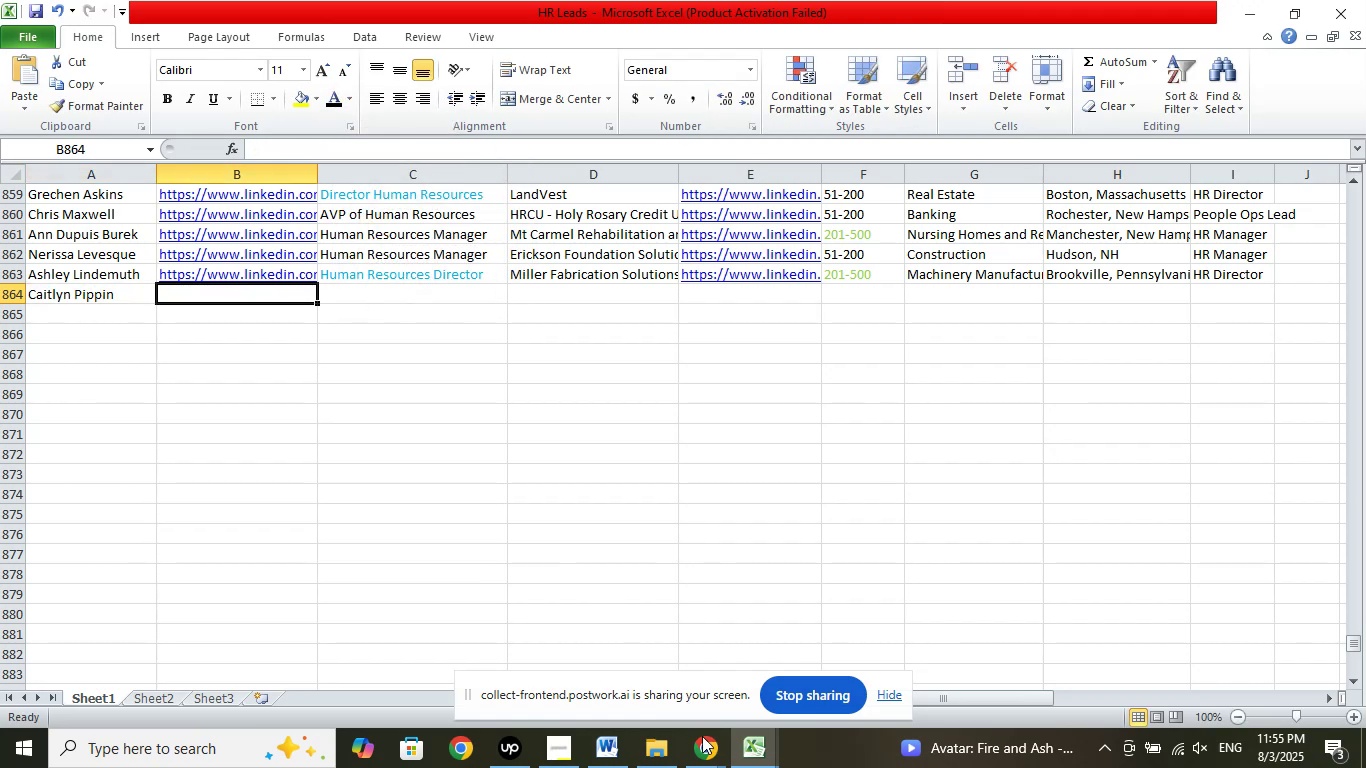 
left_click([697, 744])
 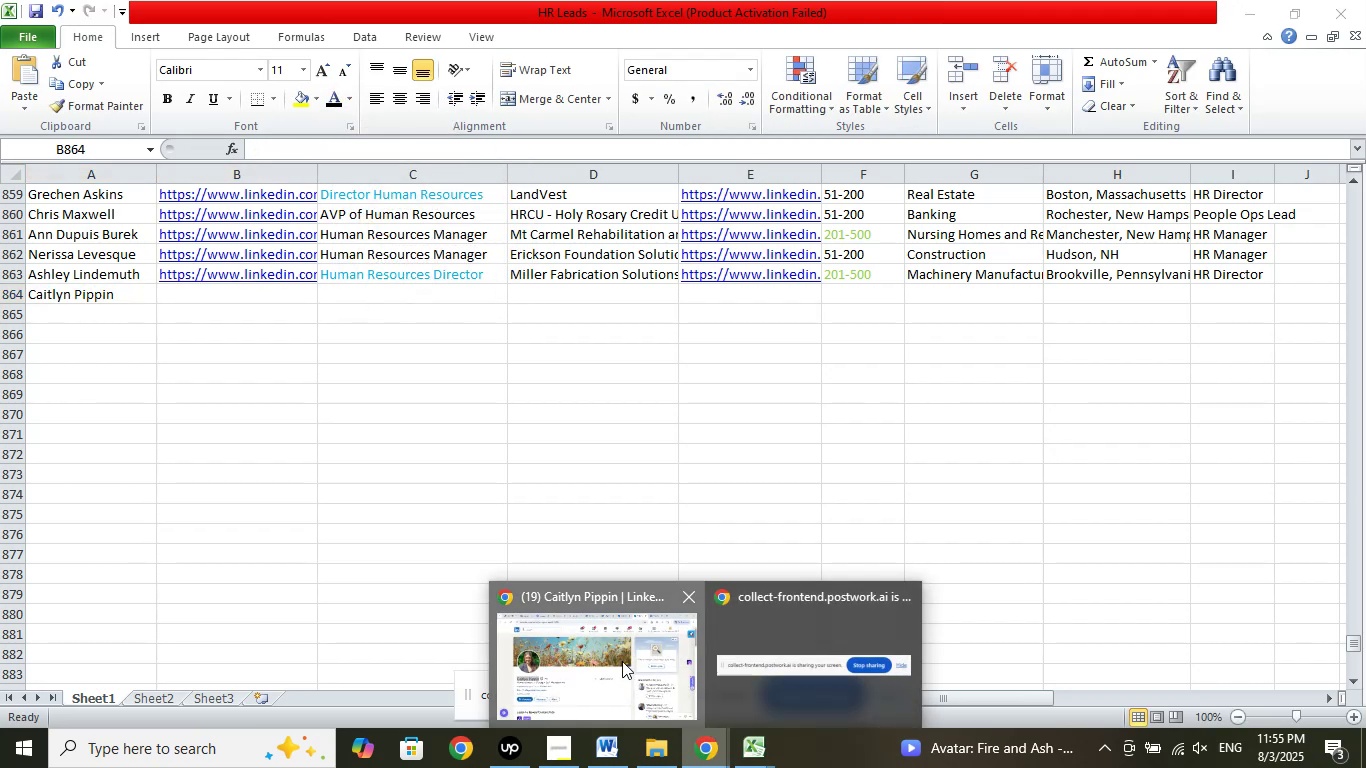 
left_click([622, 661])
 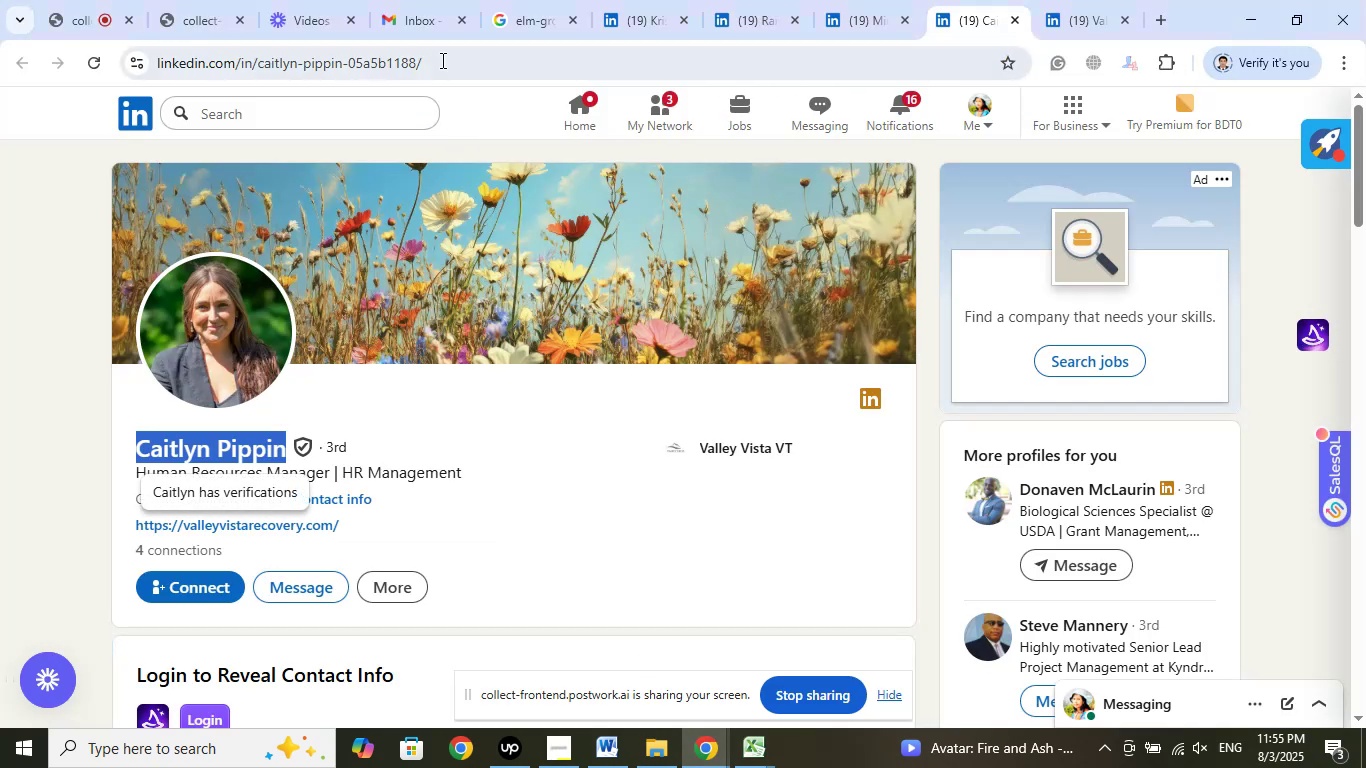 
left_click([439, 58])
 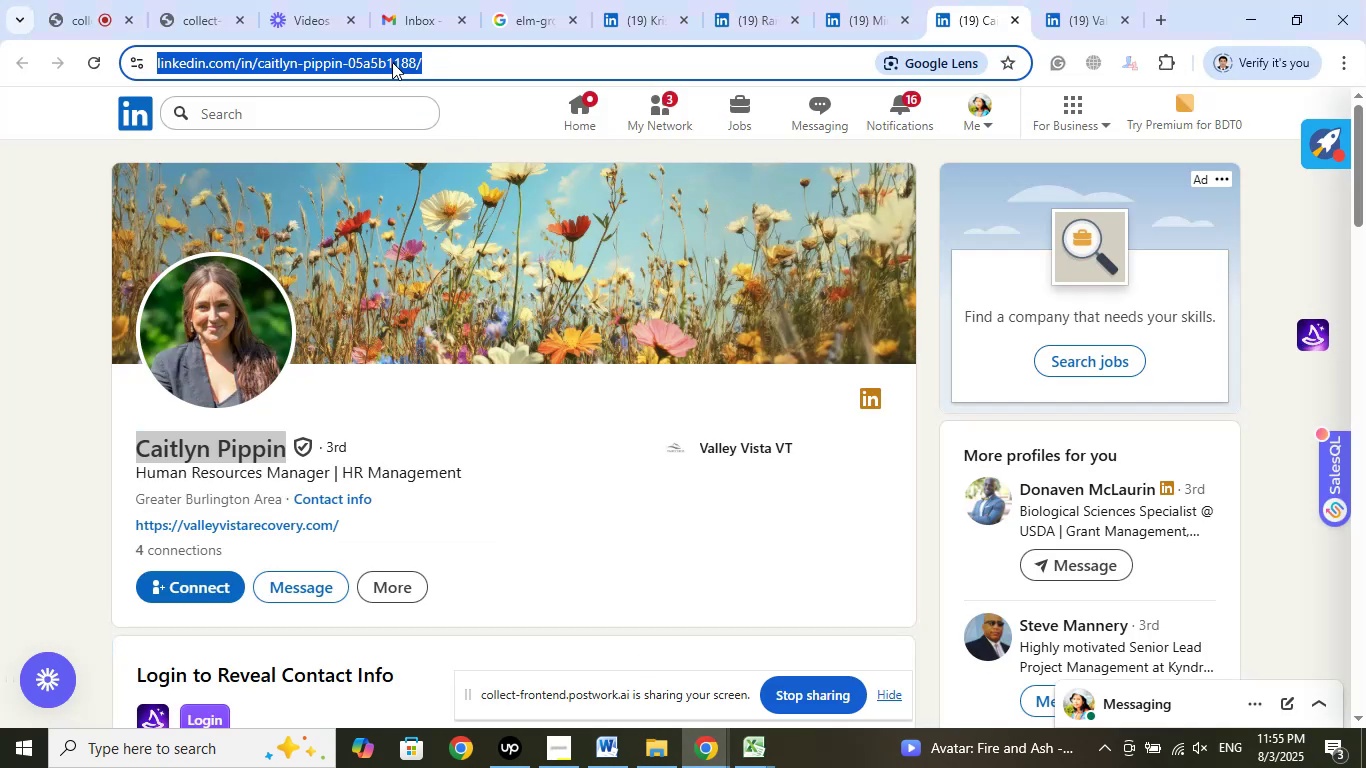 
right_click([392, 62])
 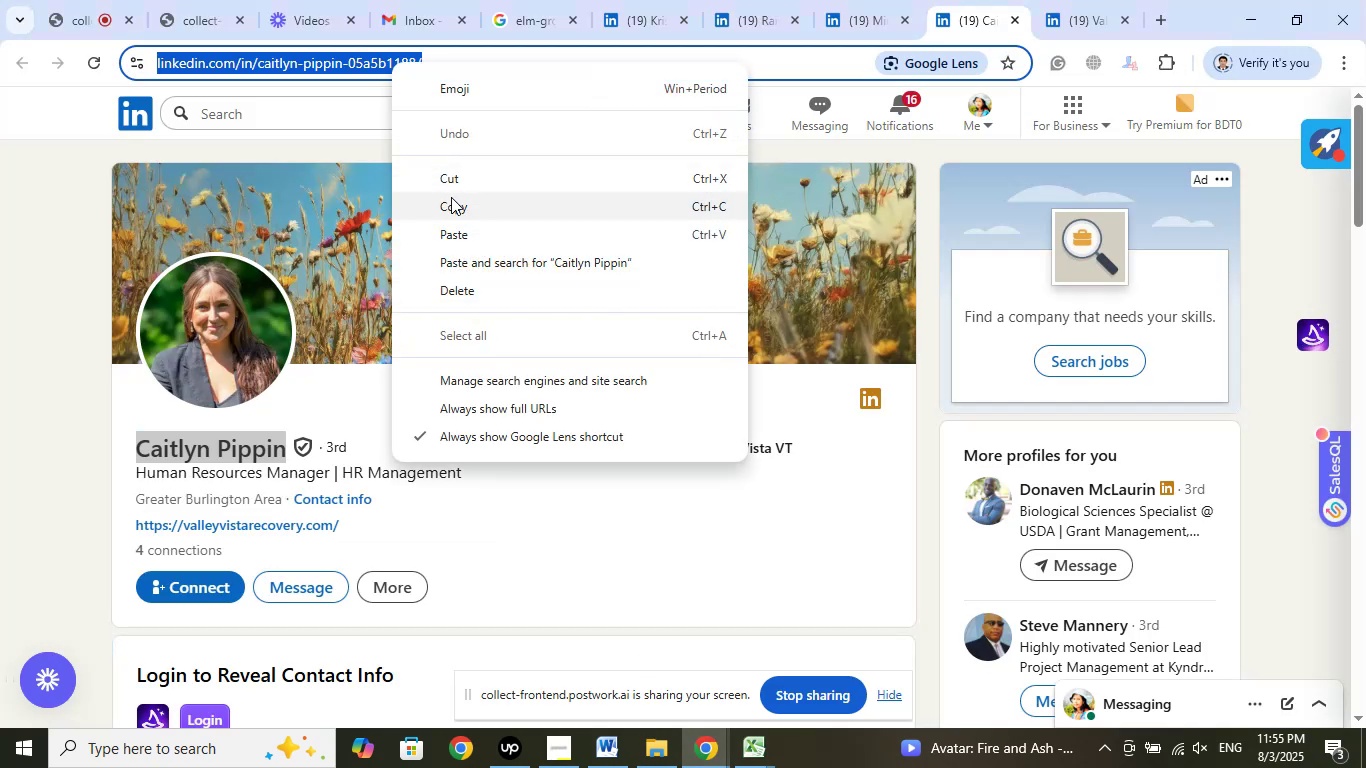 
left_click([451, 197])
 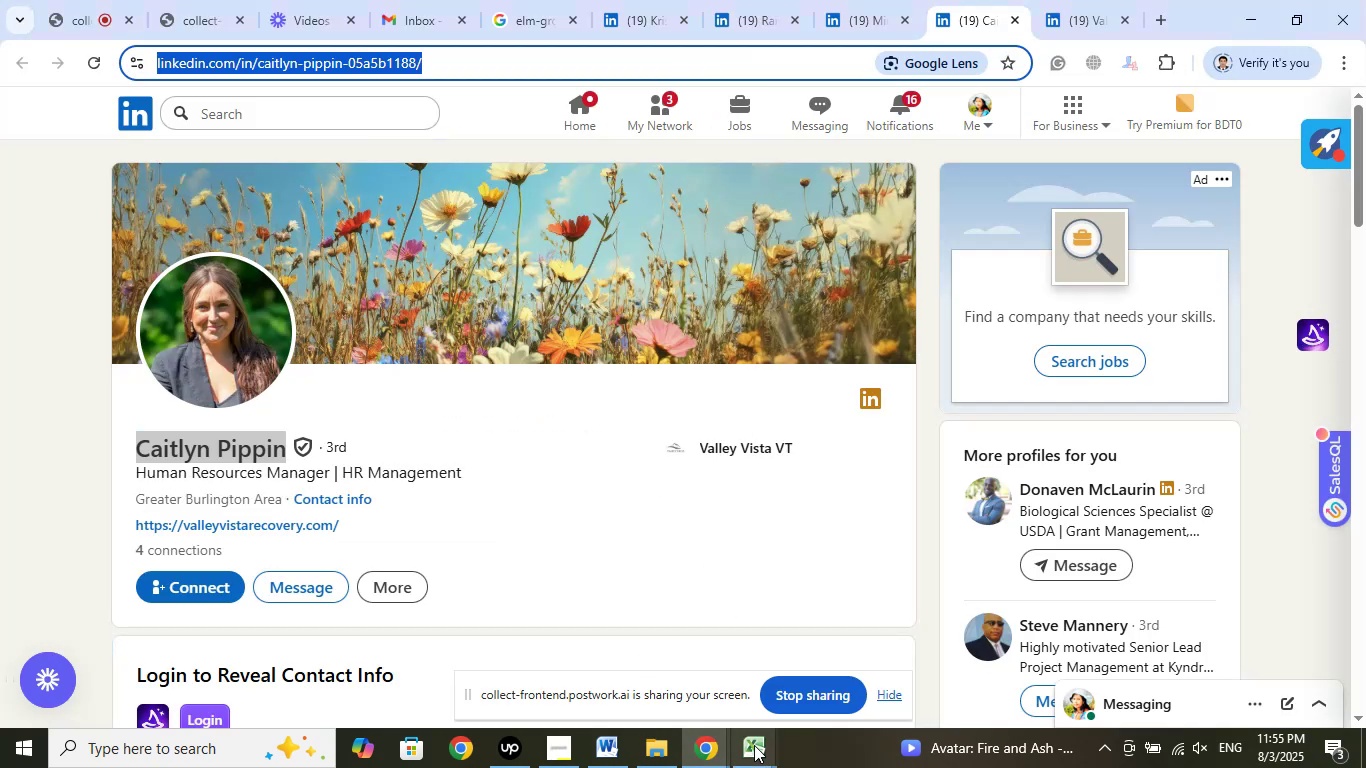 
left_click([754, 746])
 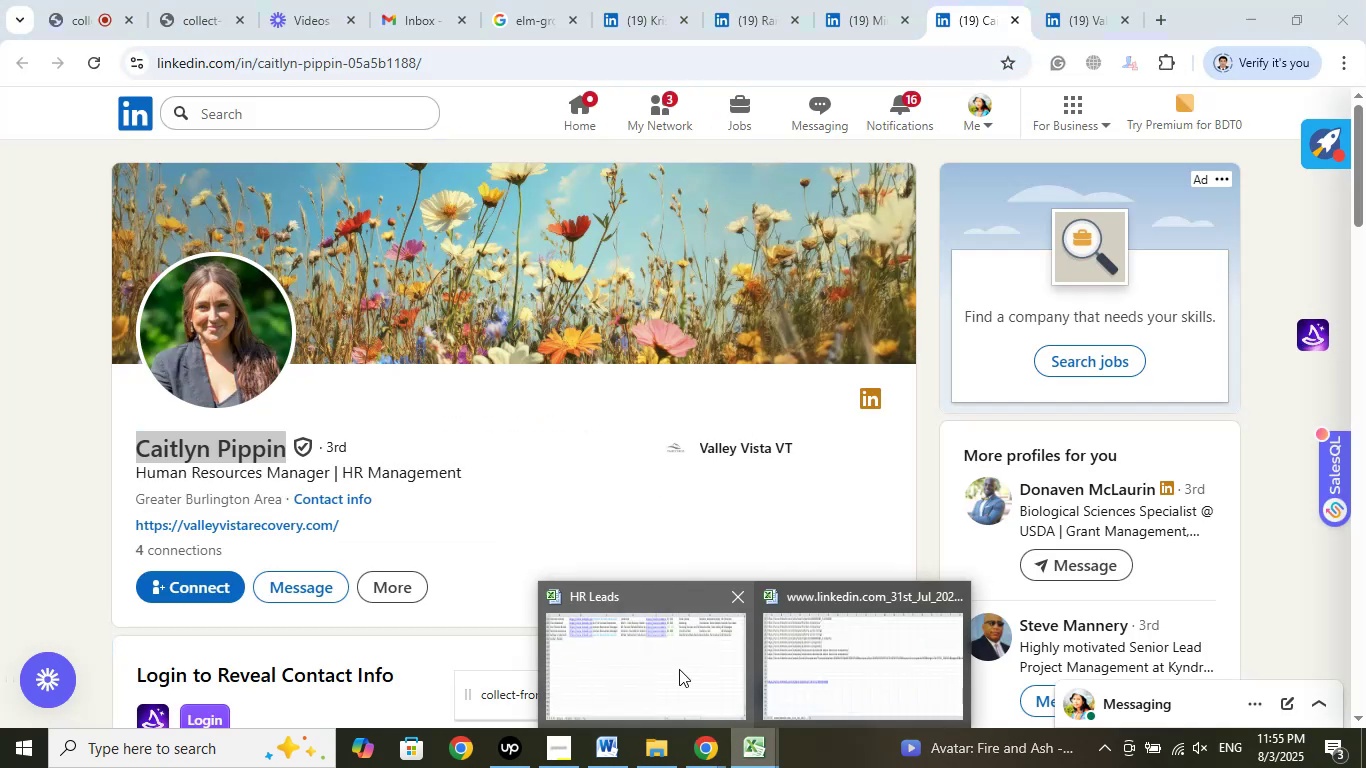 
left_click([679, 669])
 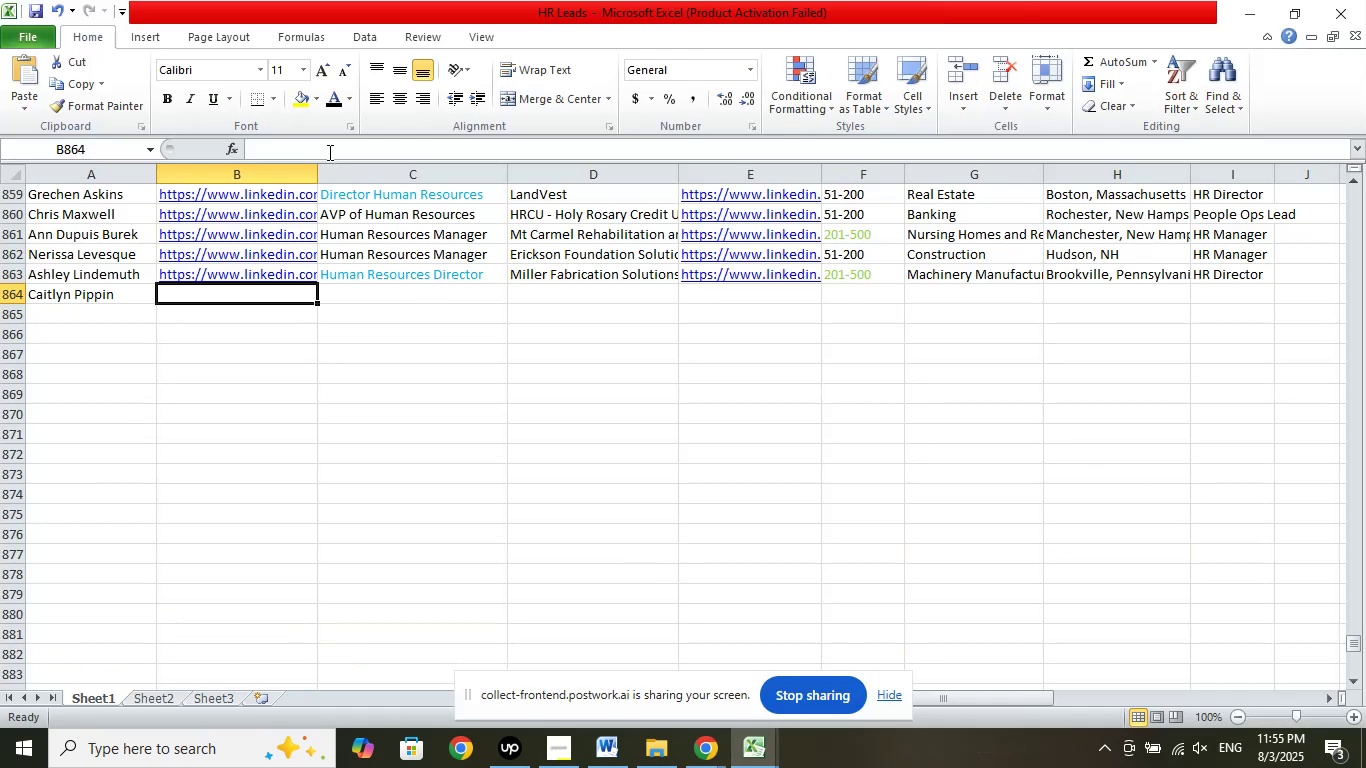 
left_click([326, 144])
 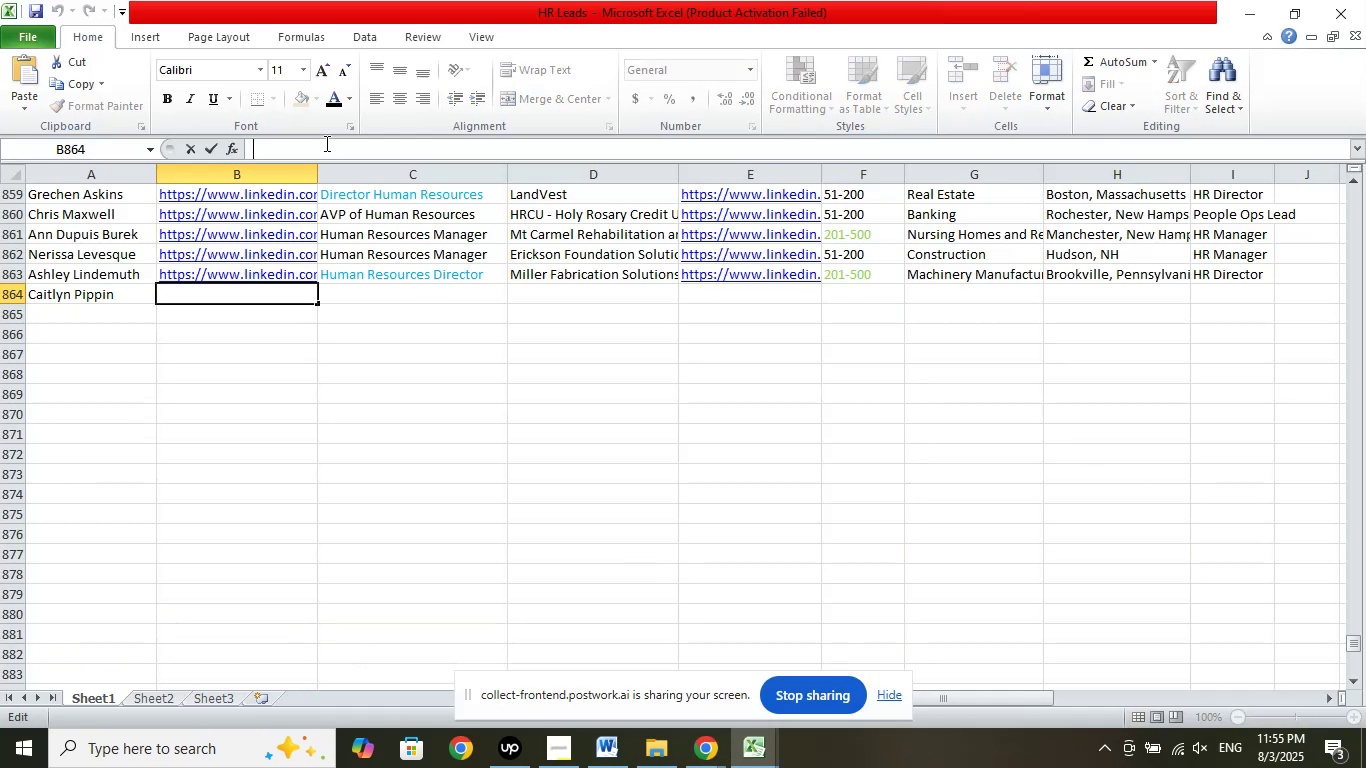 
right_click([325, 143])
 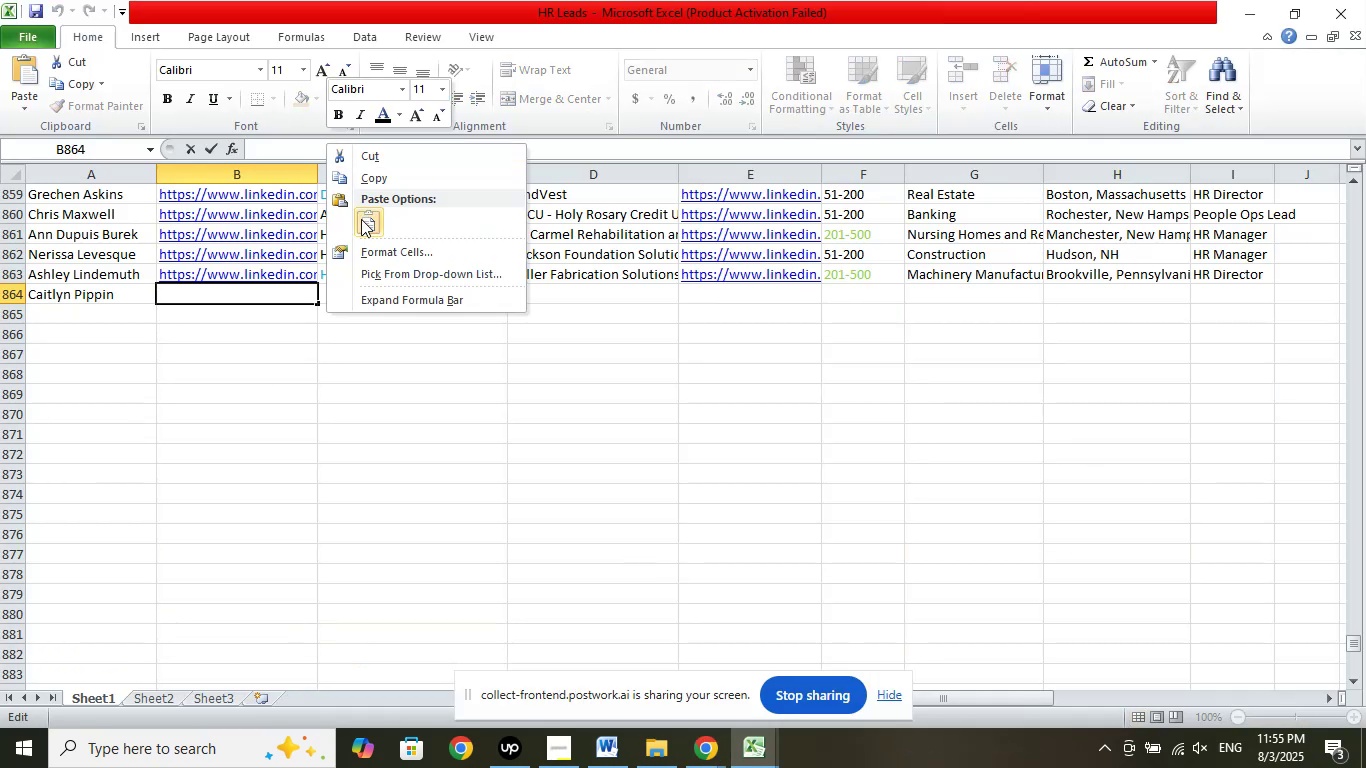 
left_click([361, 219])
 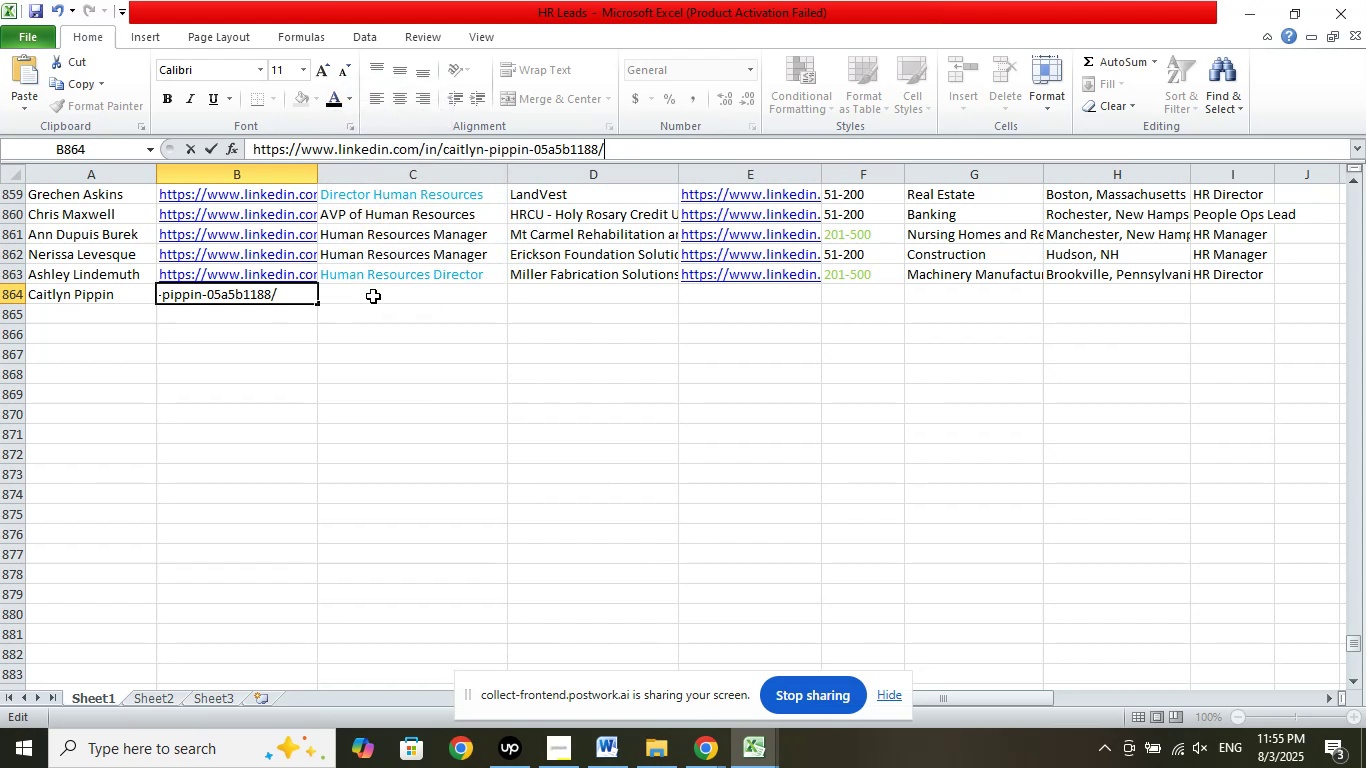 
left_click([373, 296])
 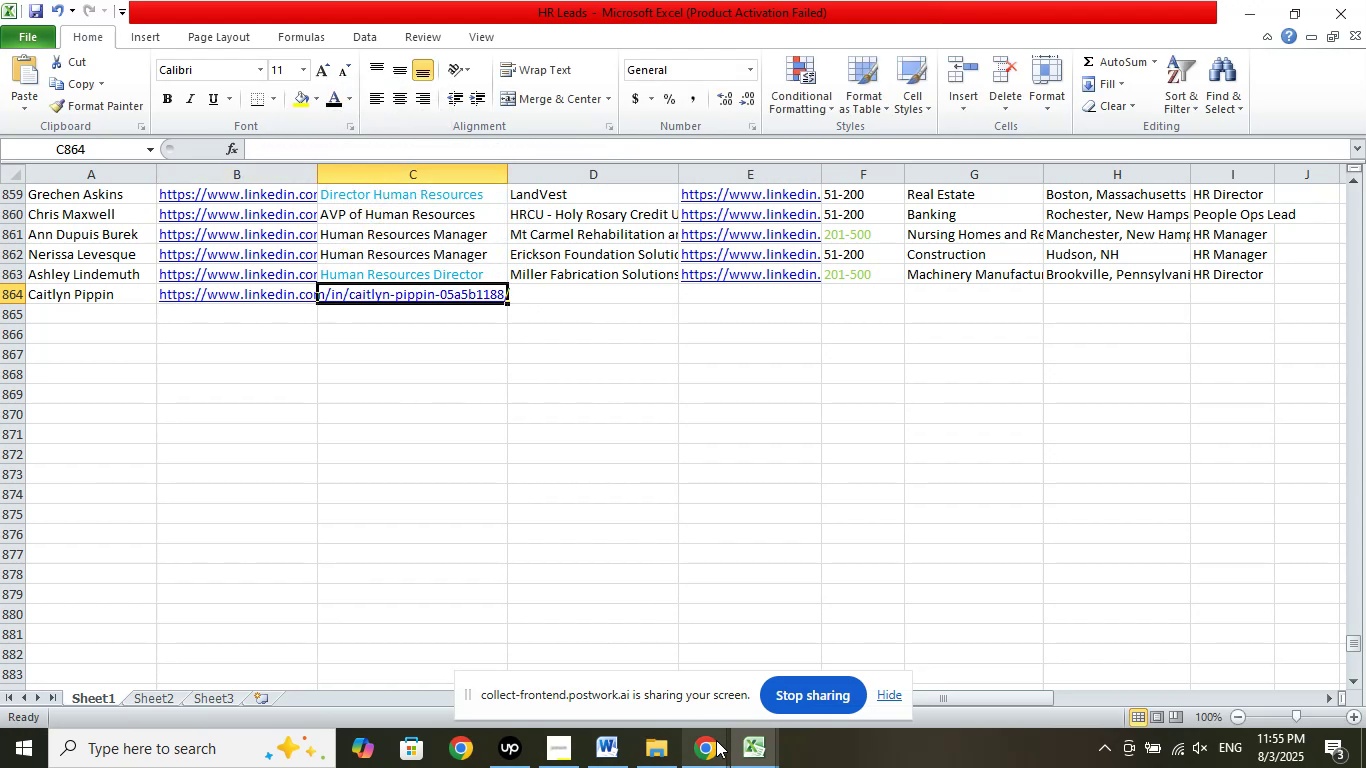 
left_click([714, 741])
 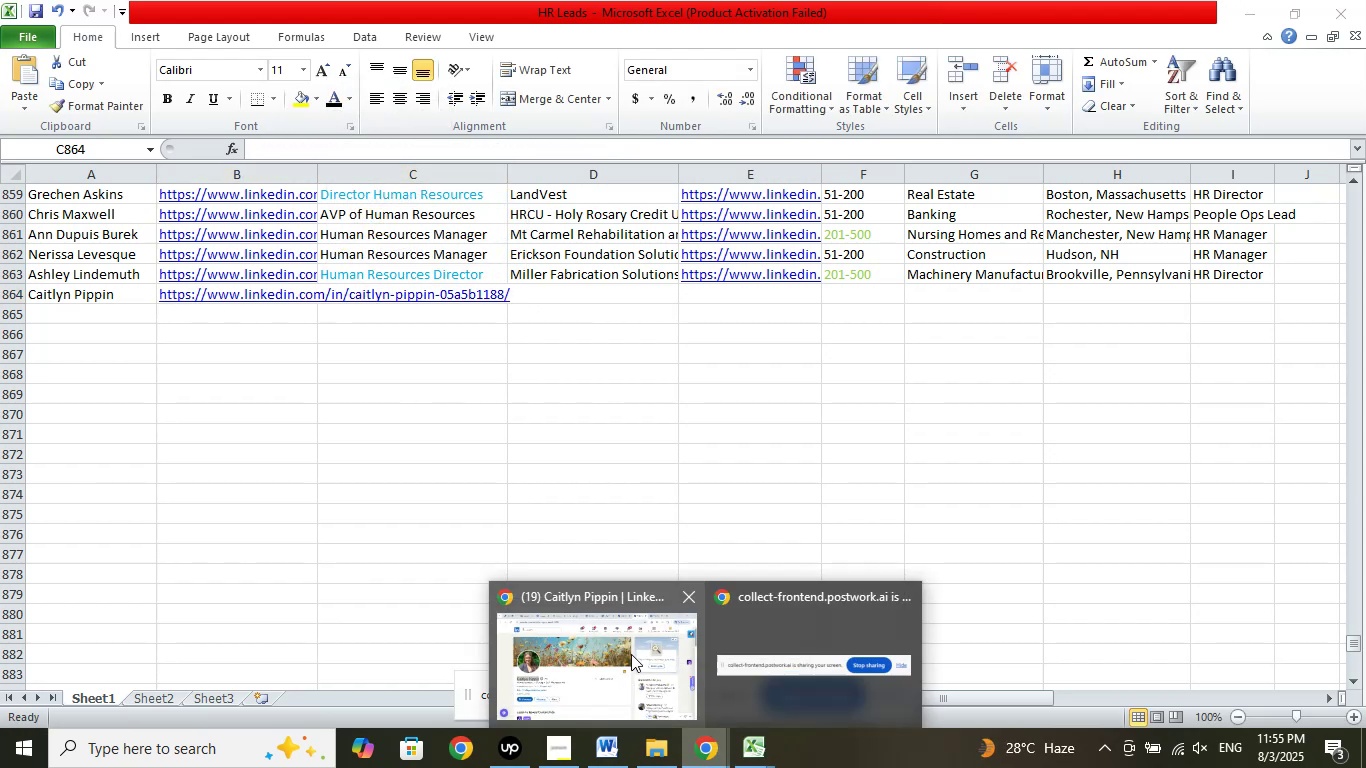 
left_click([631, 654])
 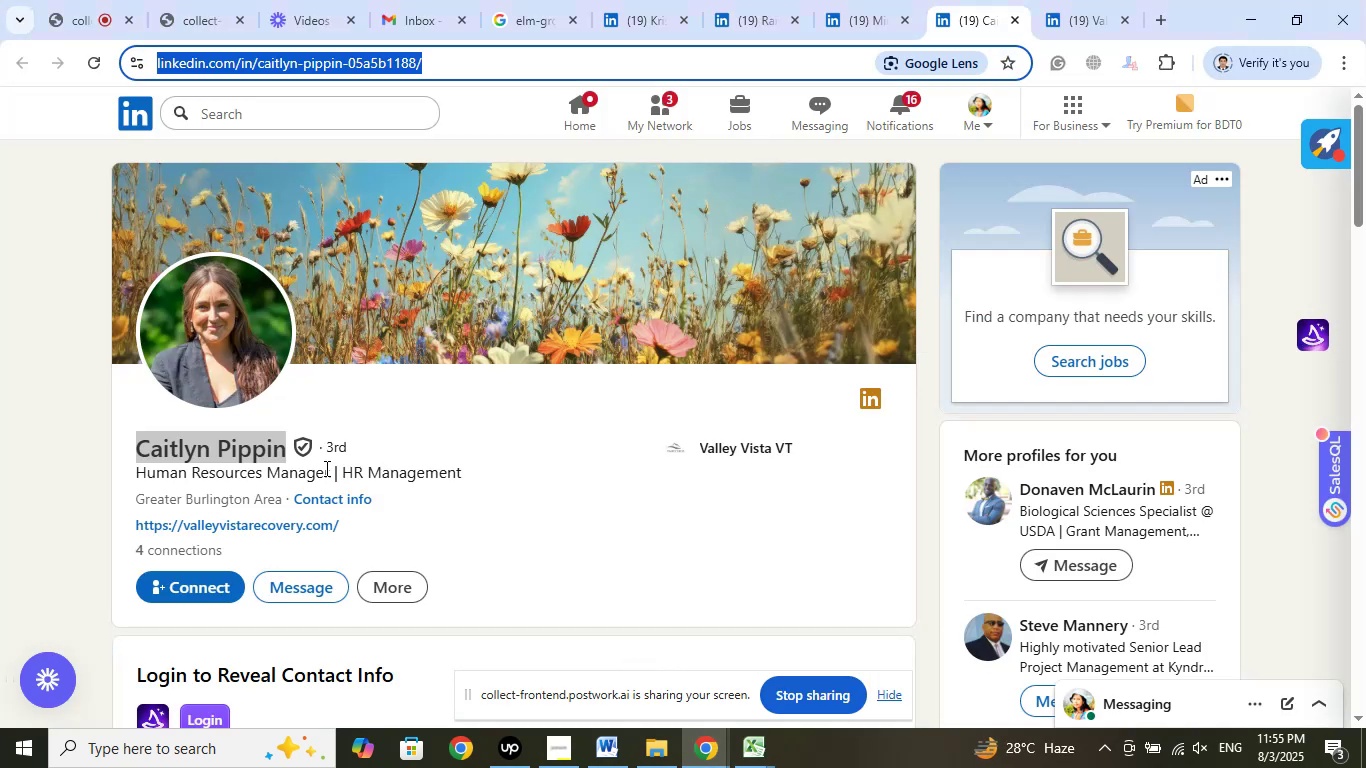 
left_click_drag(start_coordinate=[331, 469], to_coordinate=[132, 472])
 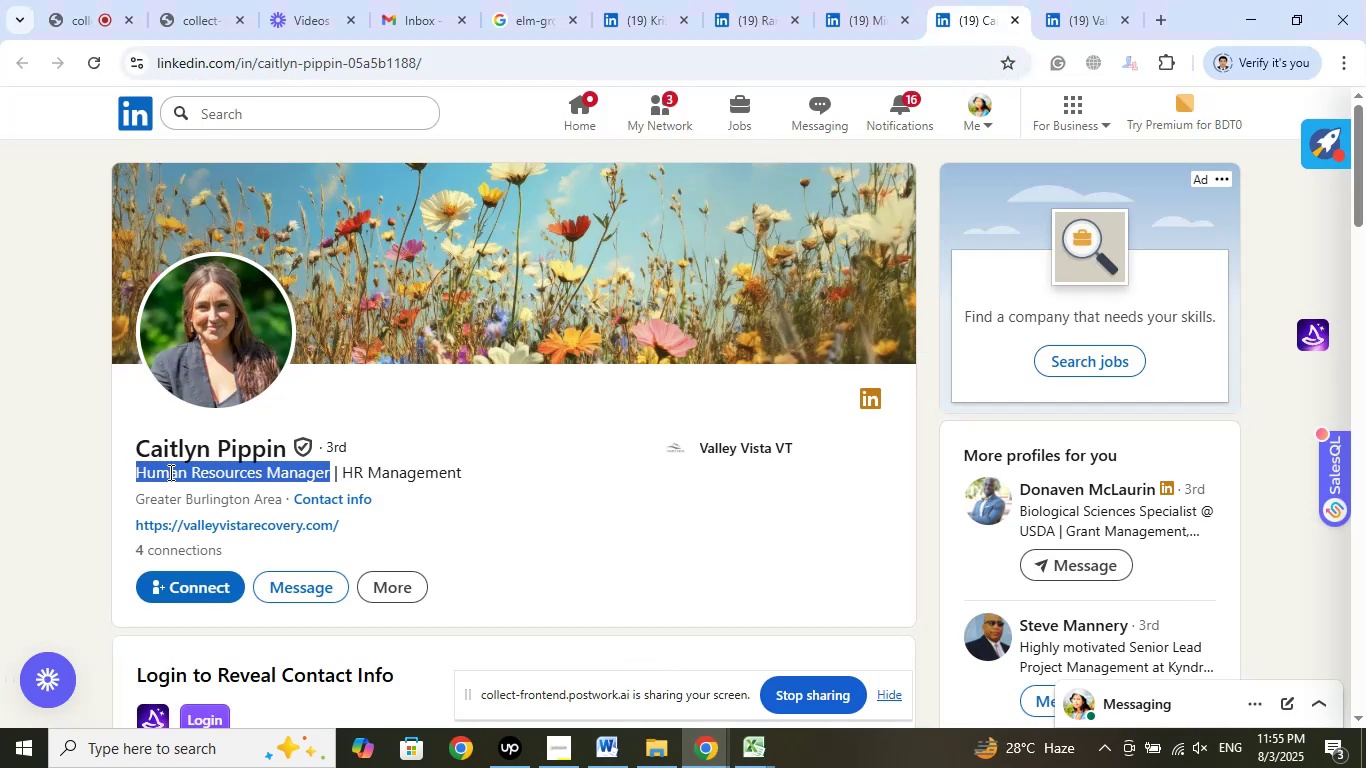 
right_click([169, 472])
 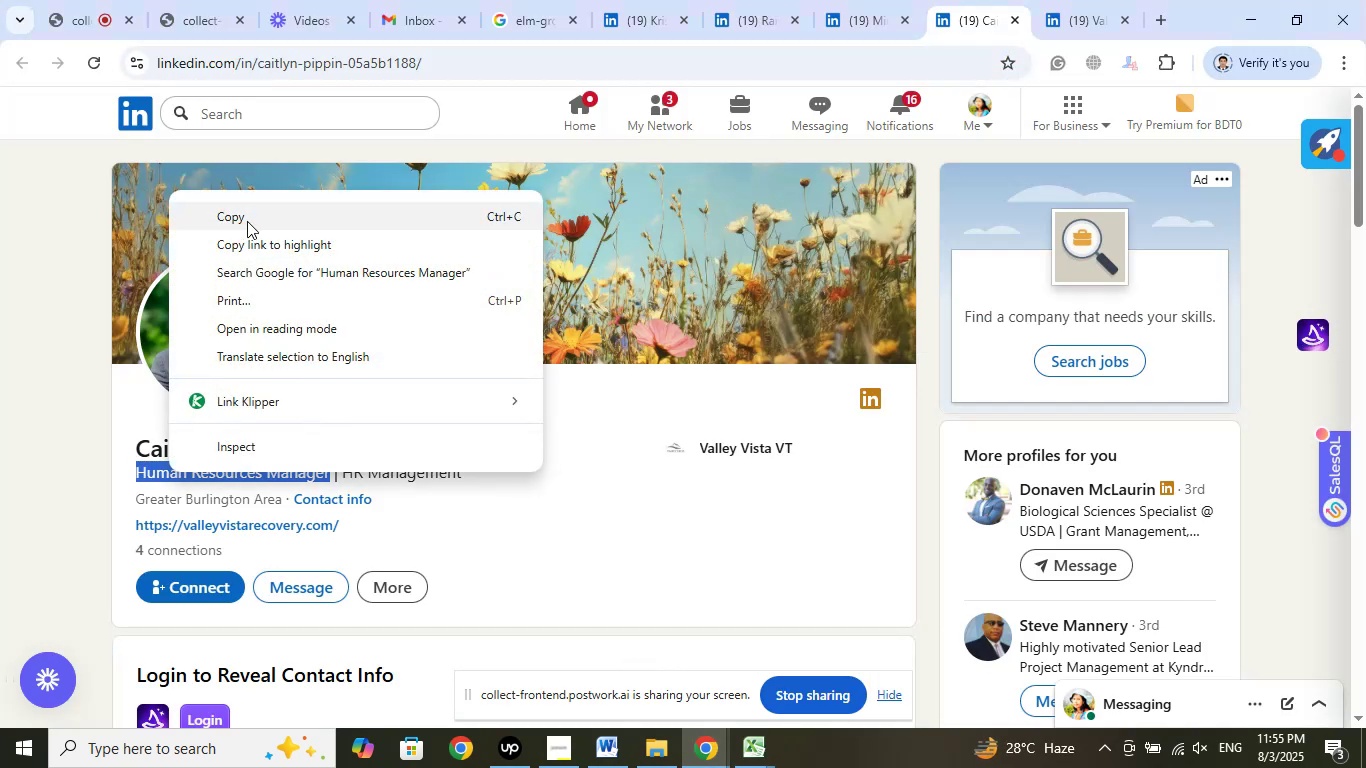 
left_click([246, 219])
 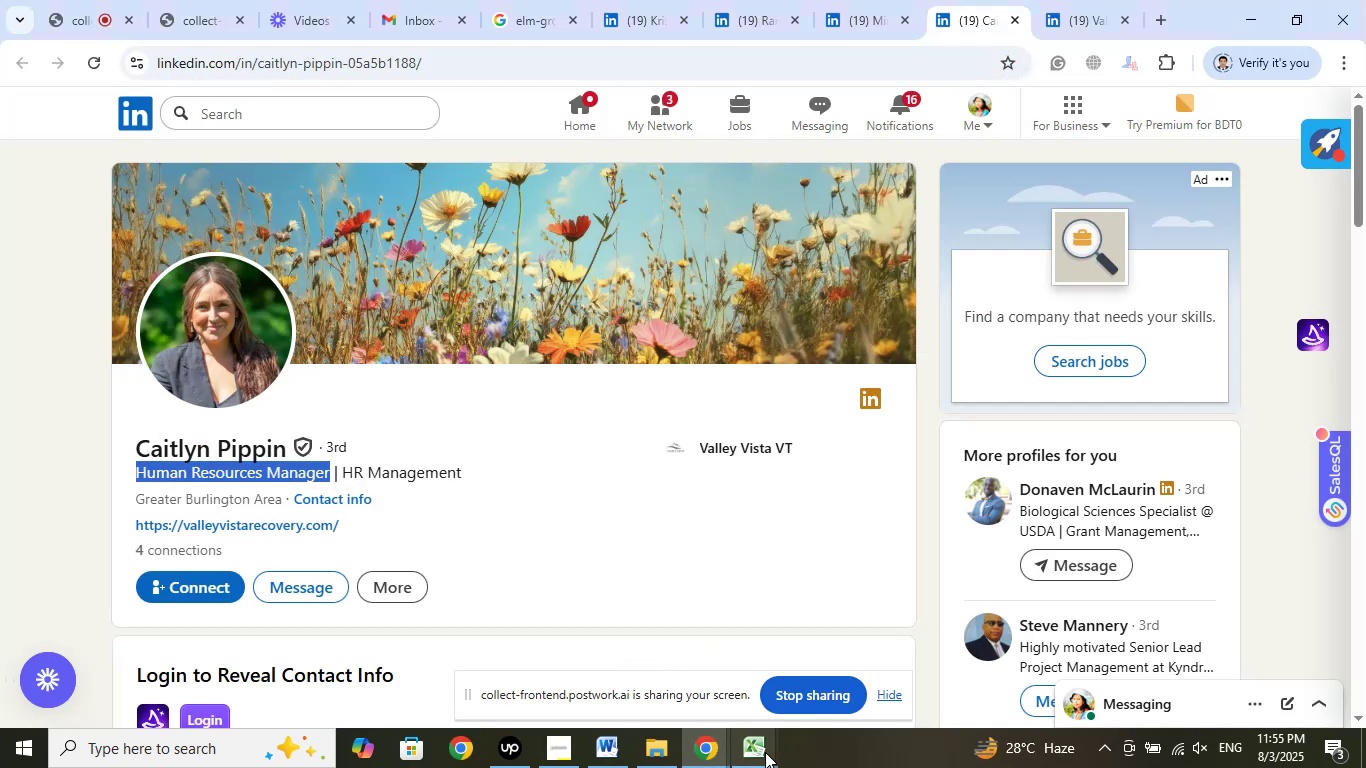 
left_click([737, 752])
 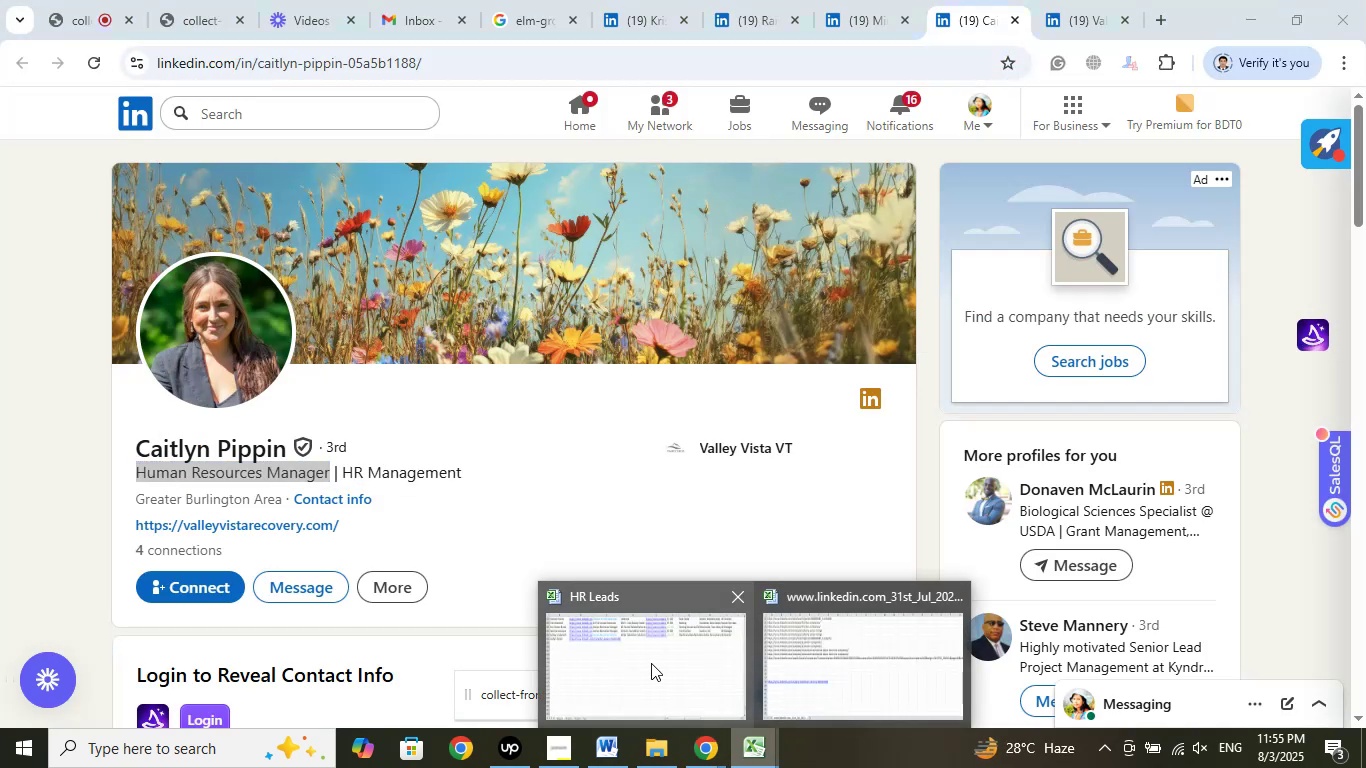 
left_click([651, 663])
 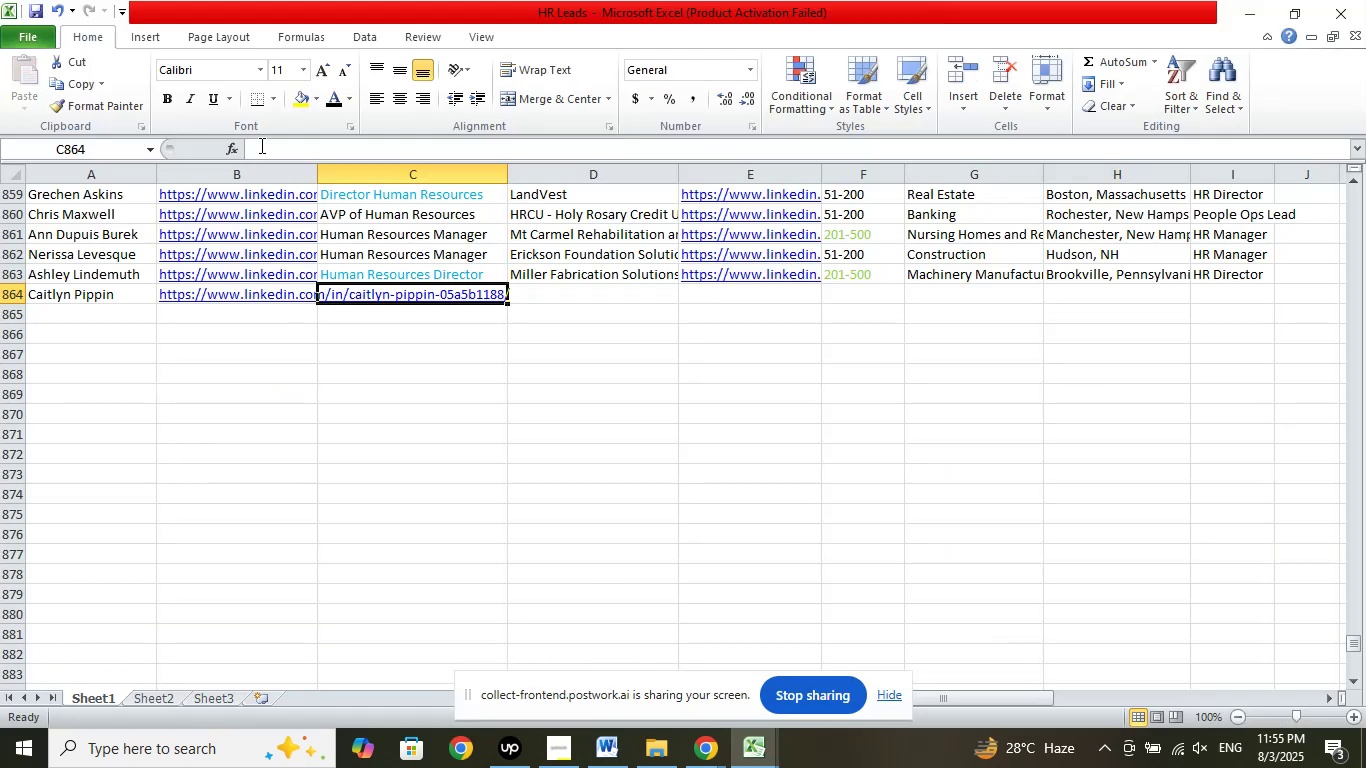 
left_click([261, 144])
 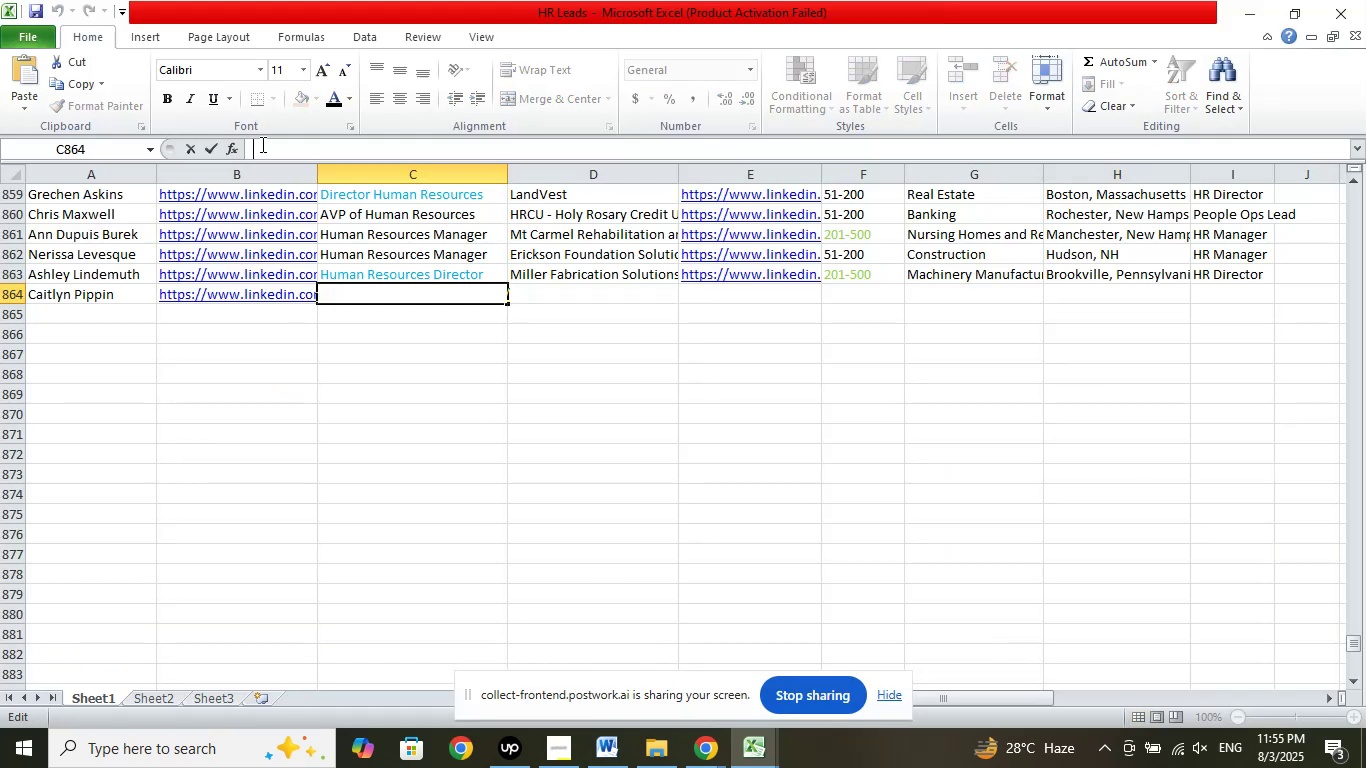 
right_click([261, 144])
 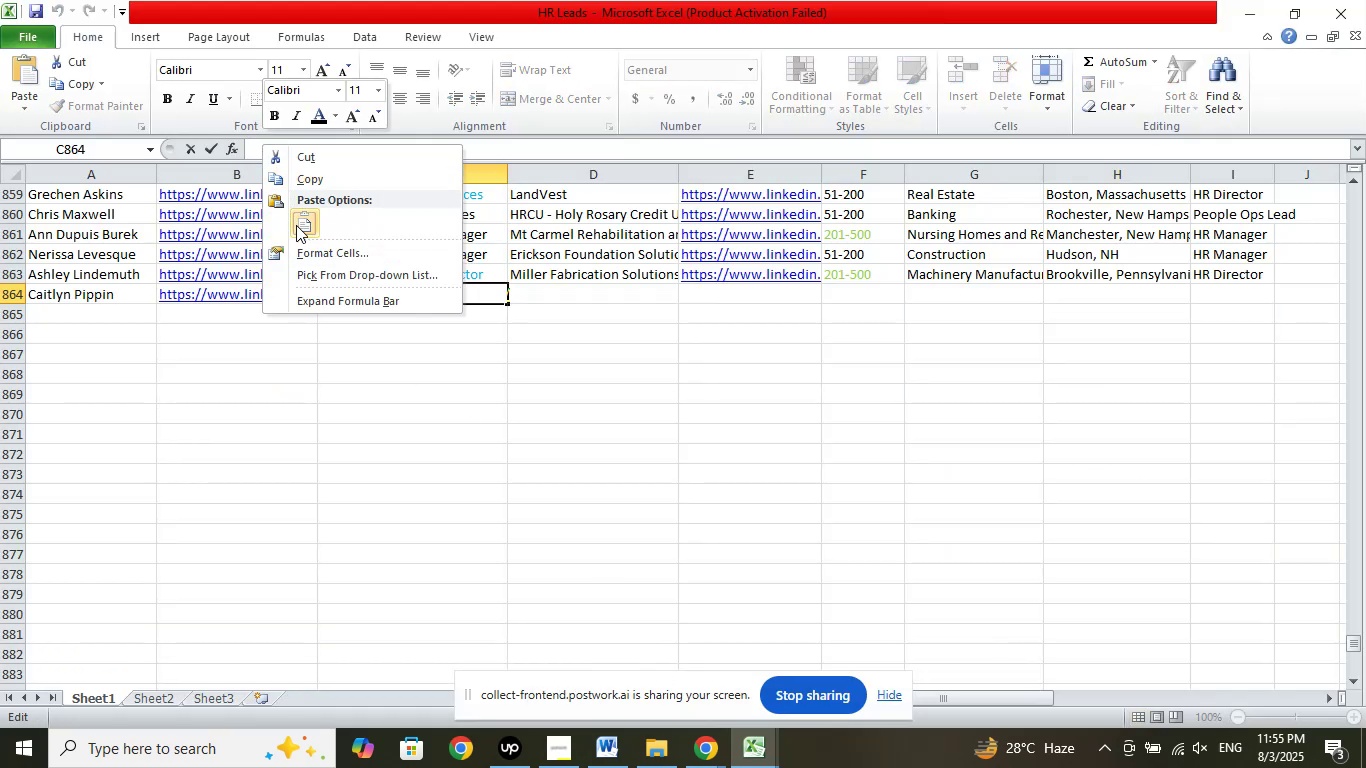 
left_click([296, 225])
 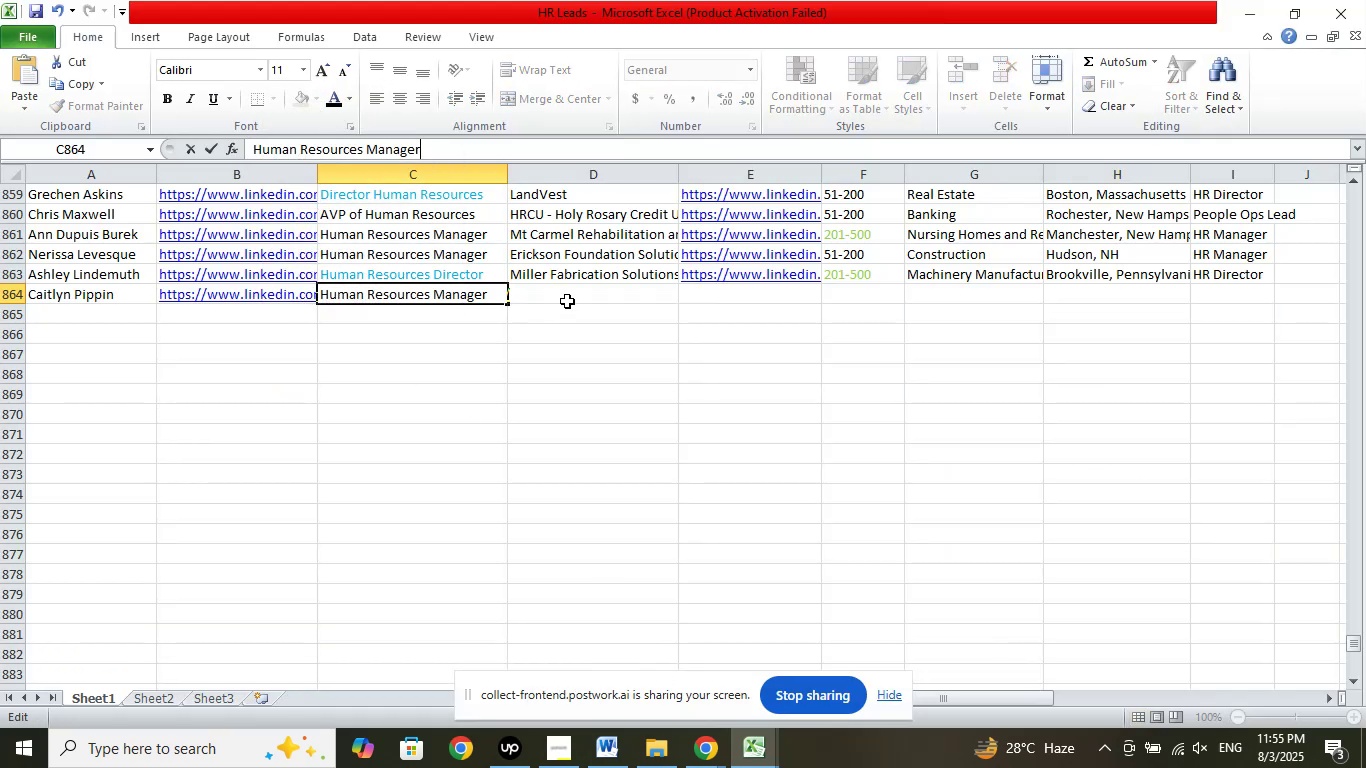 
left_click([567, 301])
 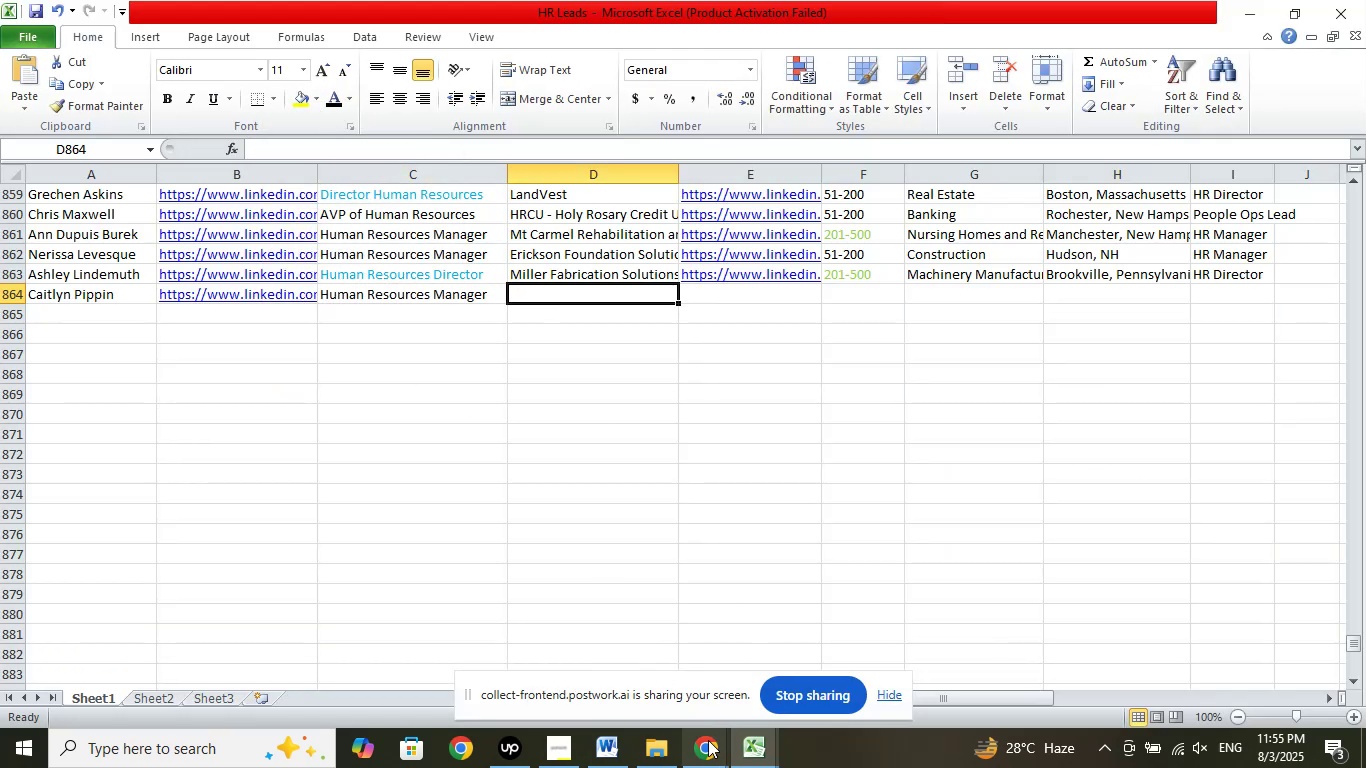 
left_click([708, 740])
 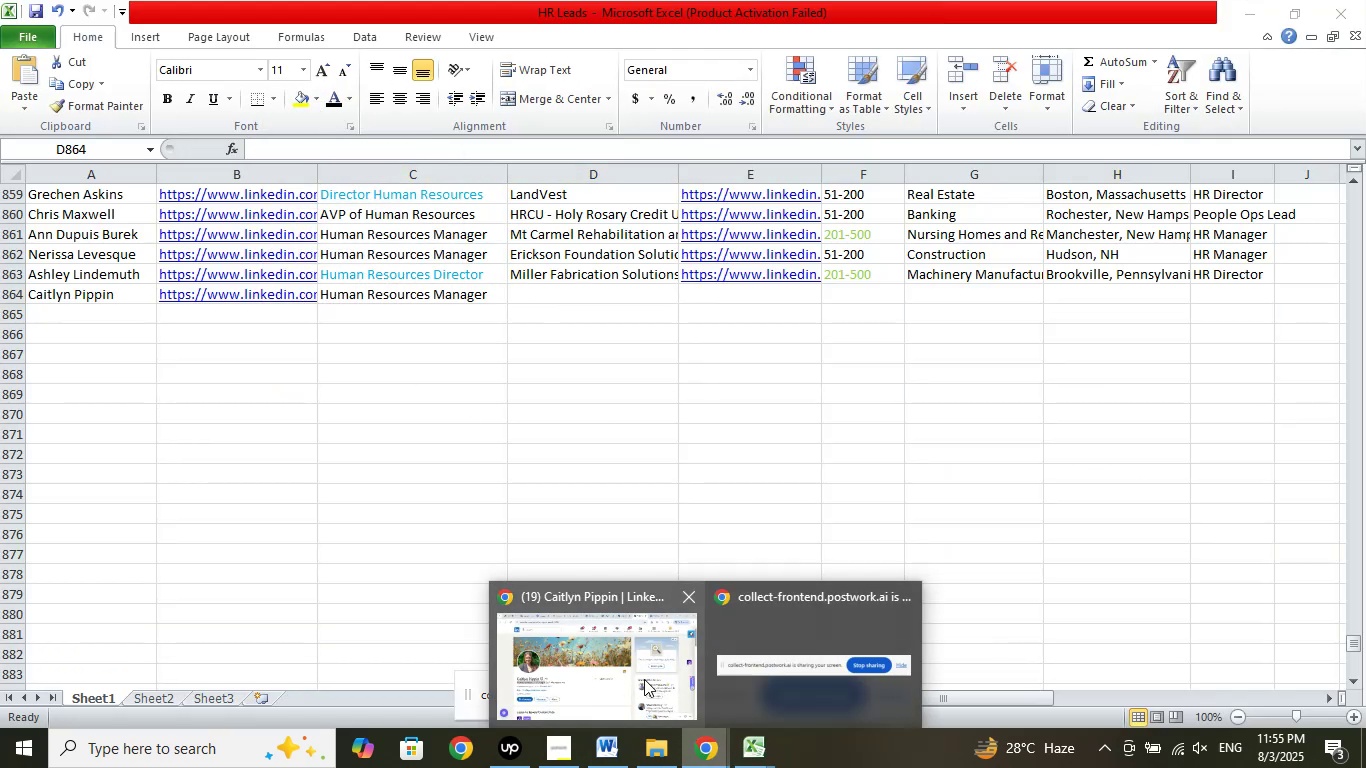 
left_click([644, 678])
 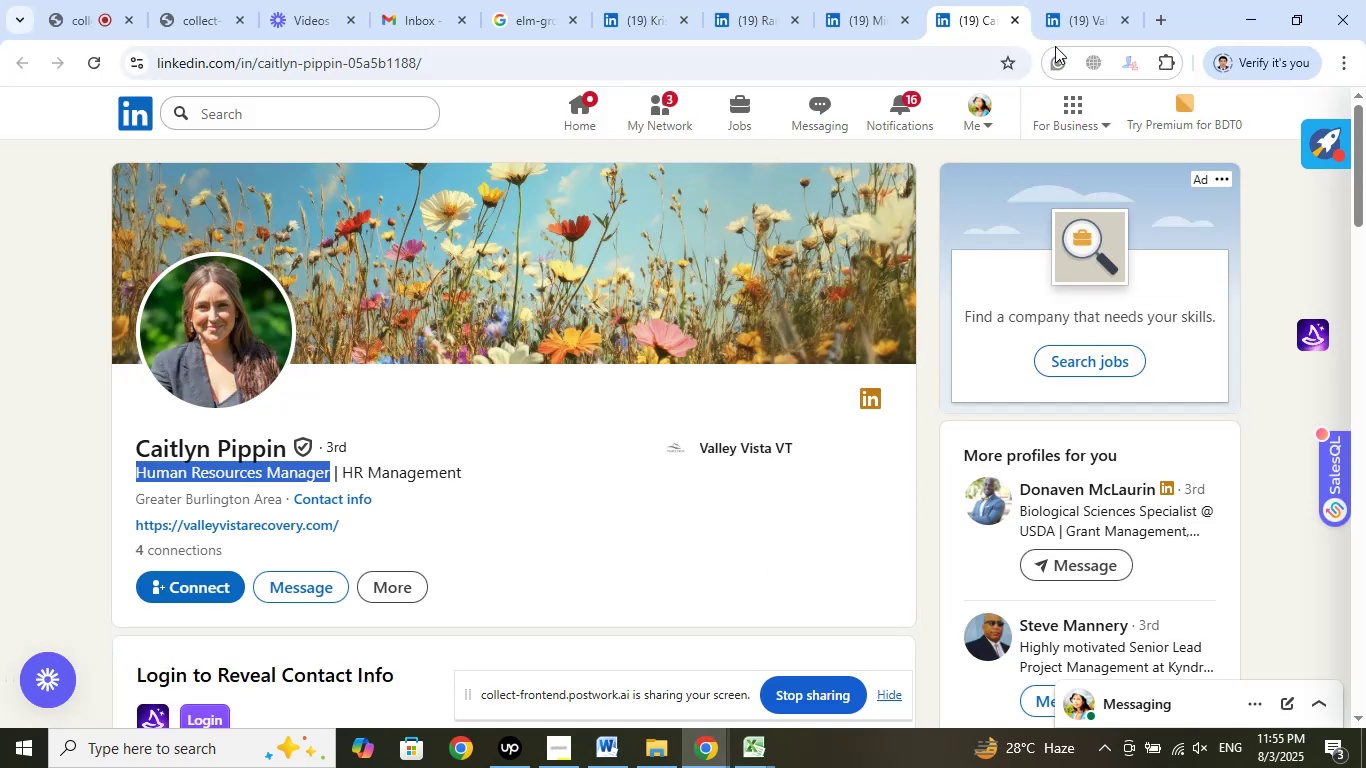 
left_click([1081, 15])
 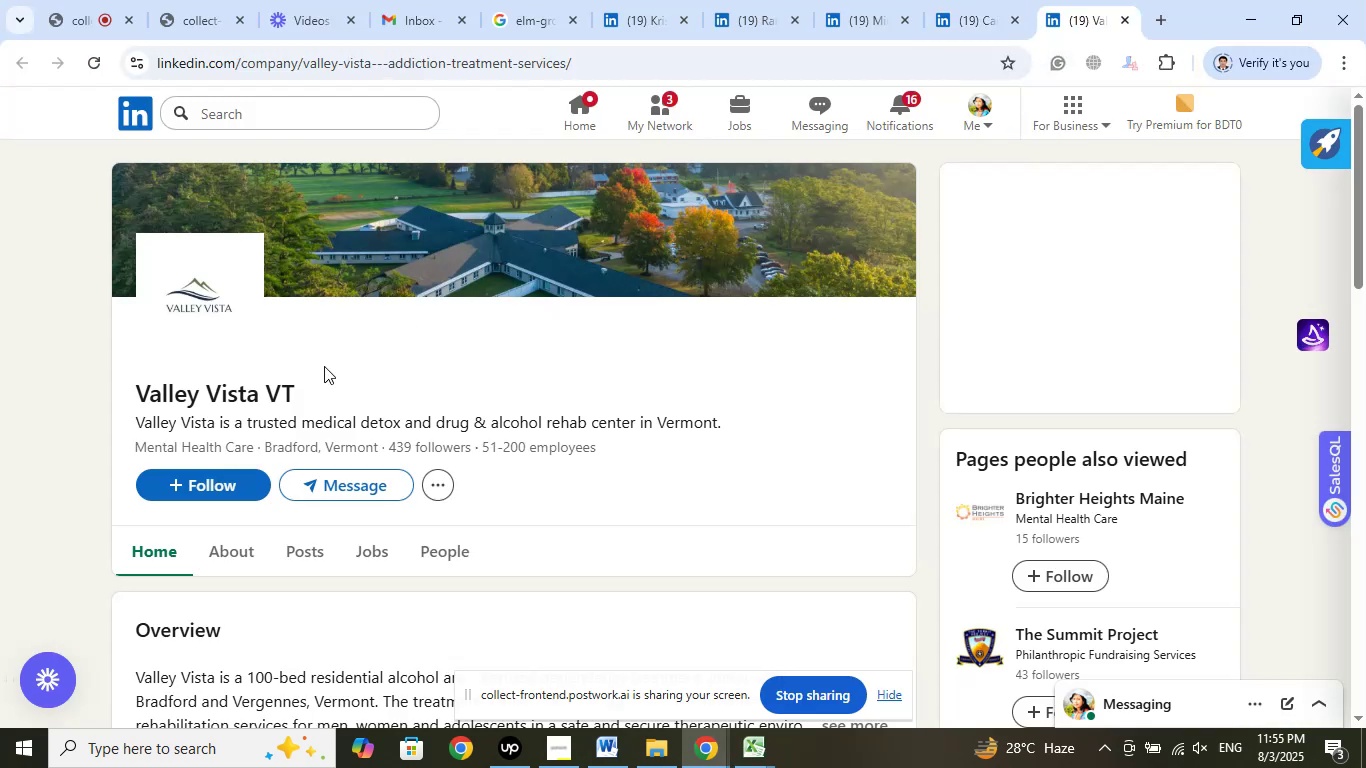 
left_click_drag(start_coordinate=[308, 387], to_coordinate=[129, 384])
 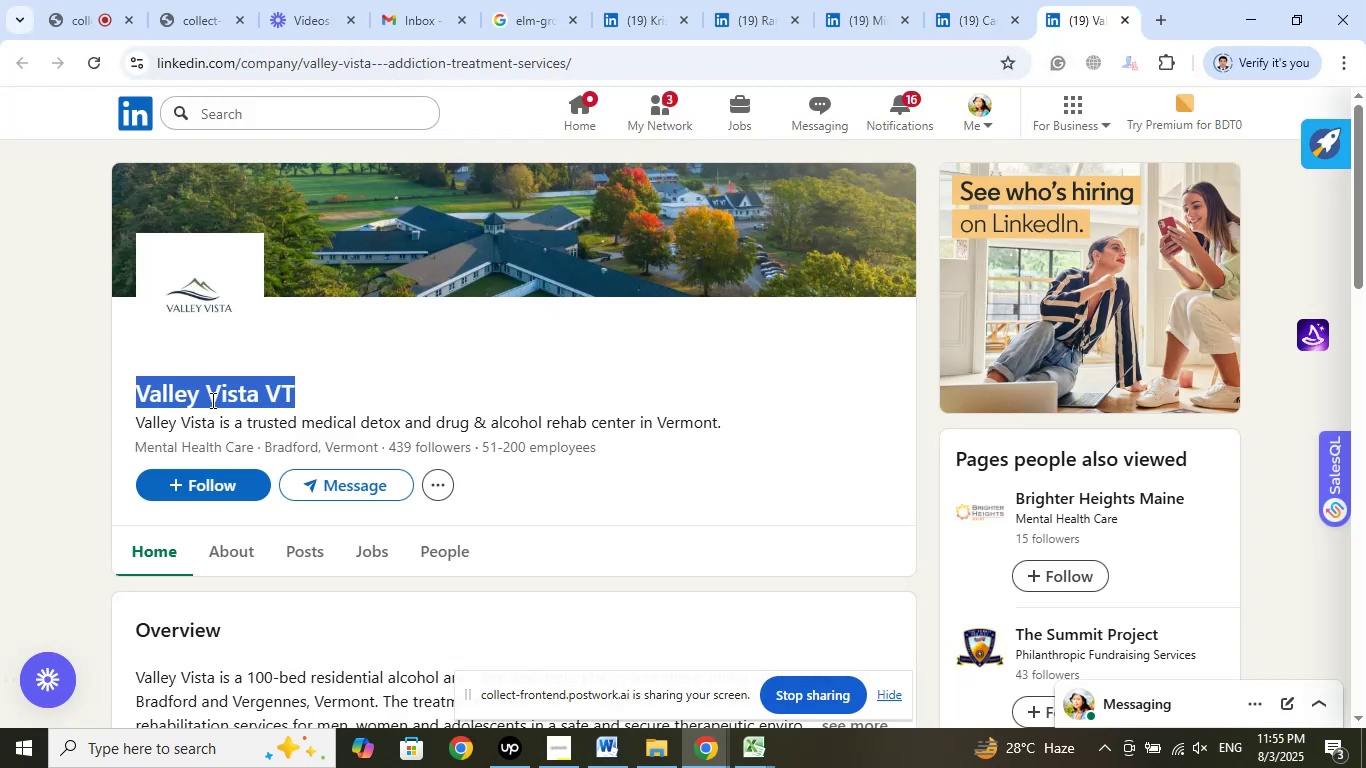 
right_click([211, 400])
 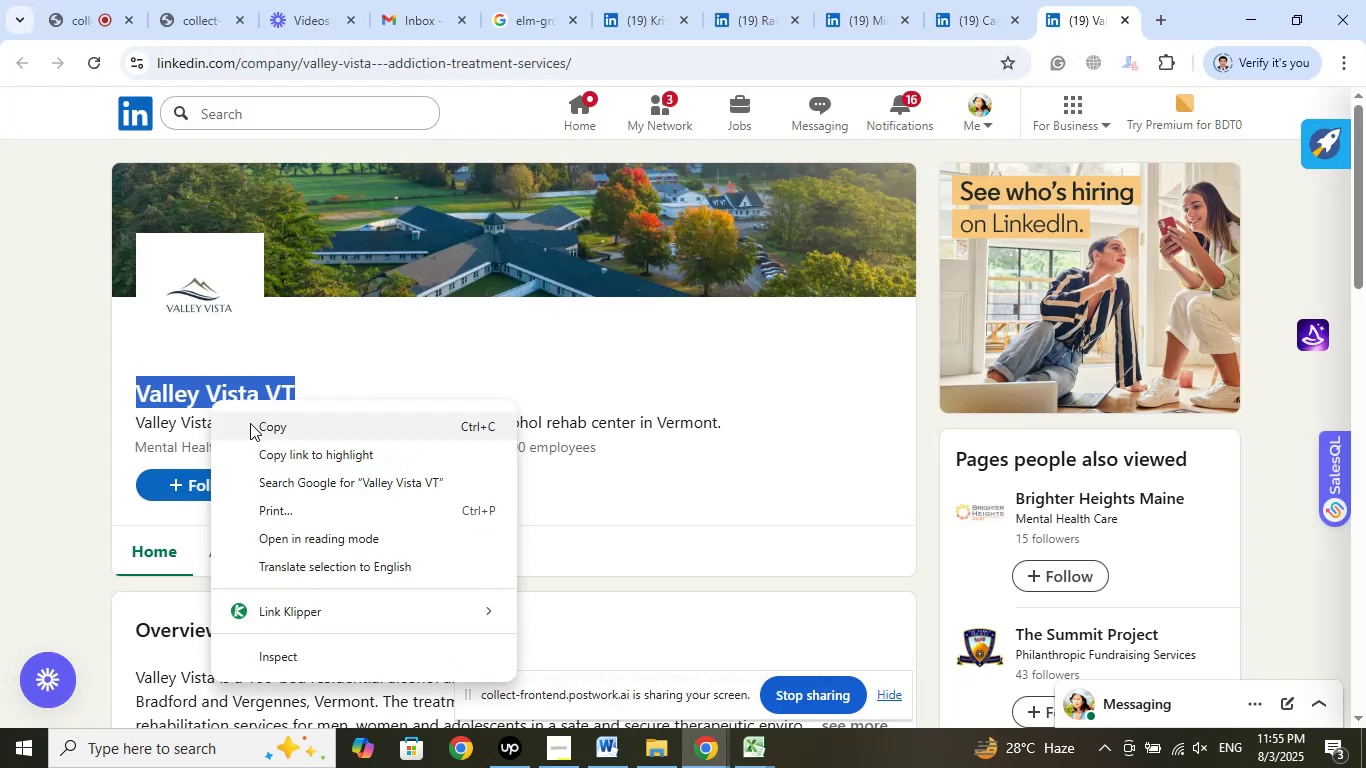 
left_click([250, 423])
 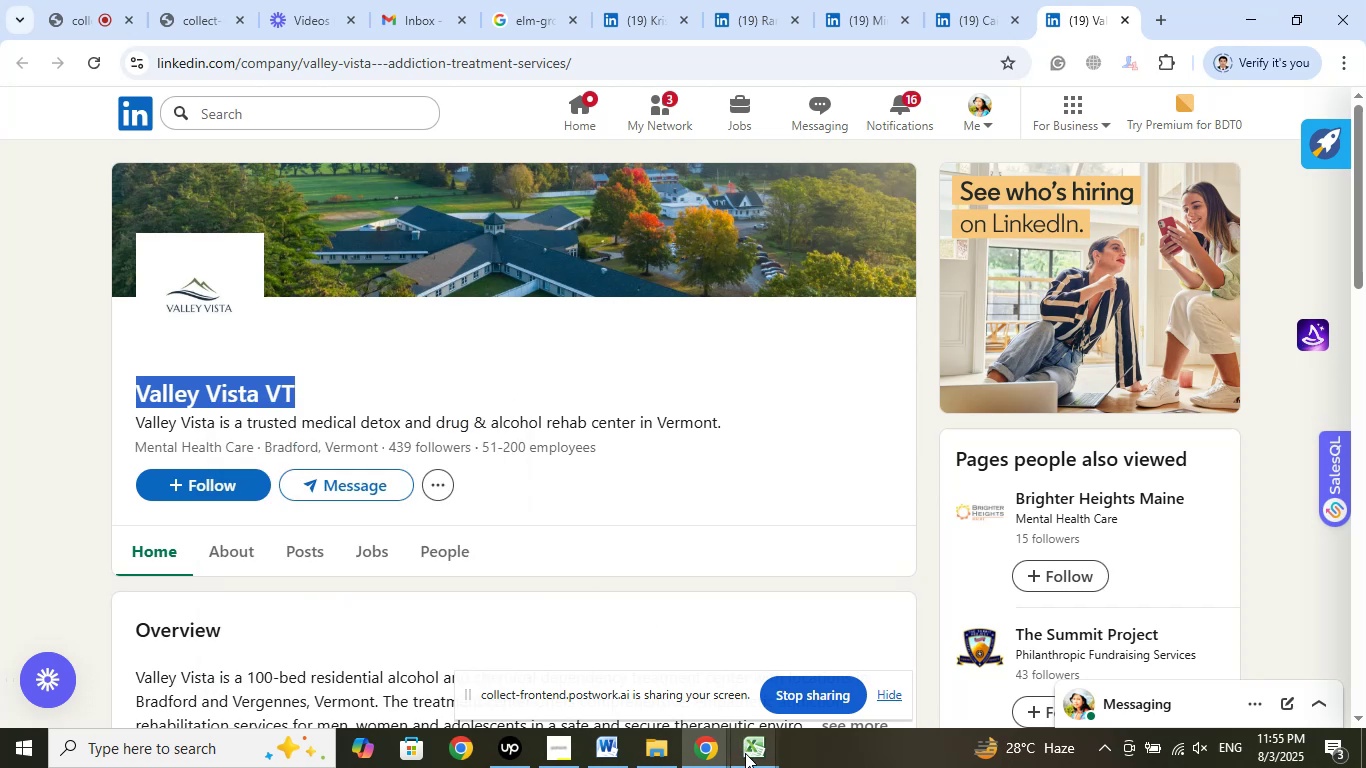 
left_click([745, 753])
 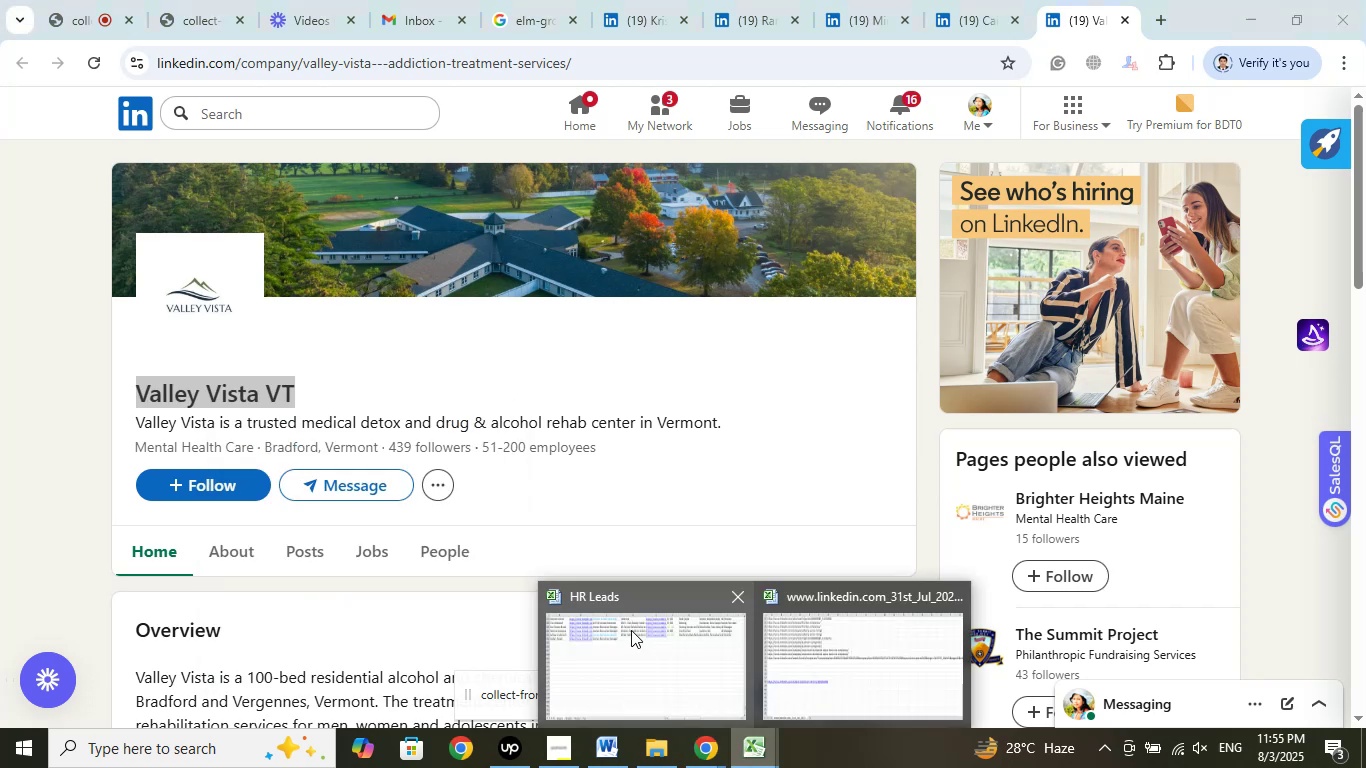 
left_click([631, 630])
 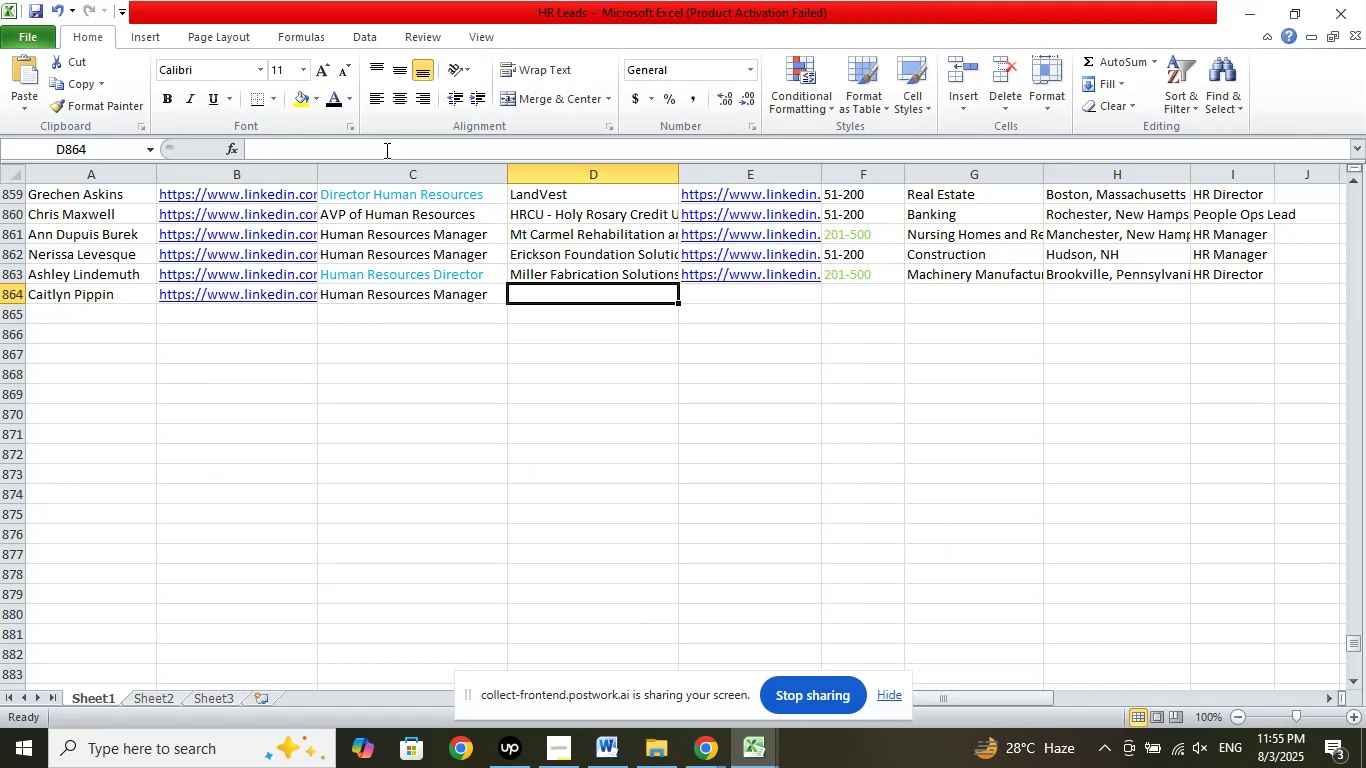 
left_click([384, 149])
 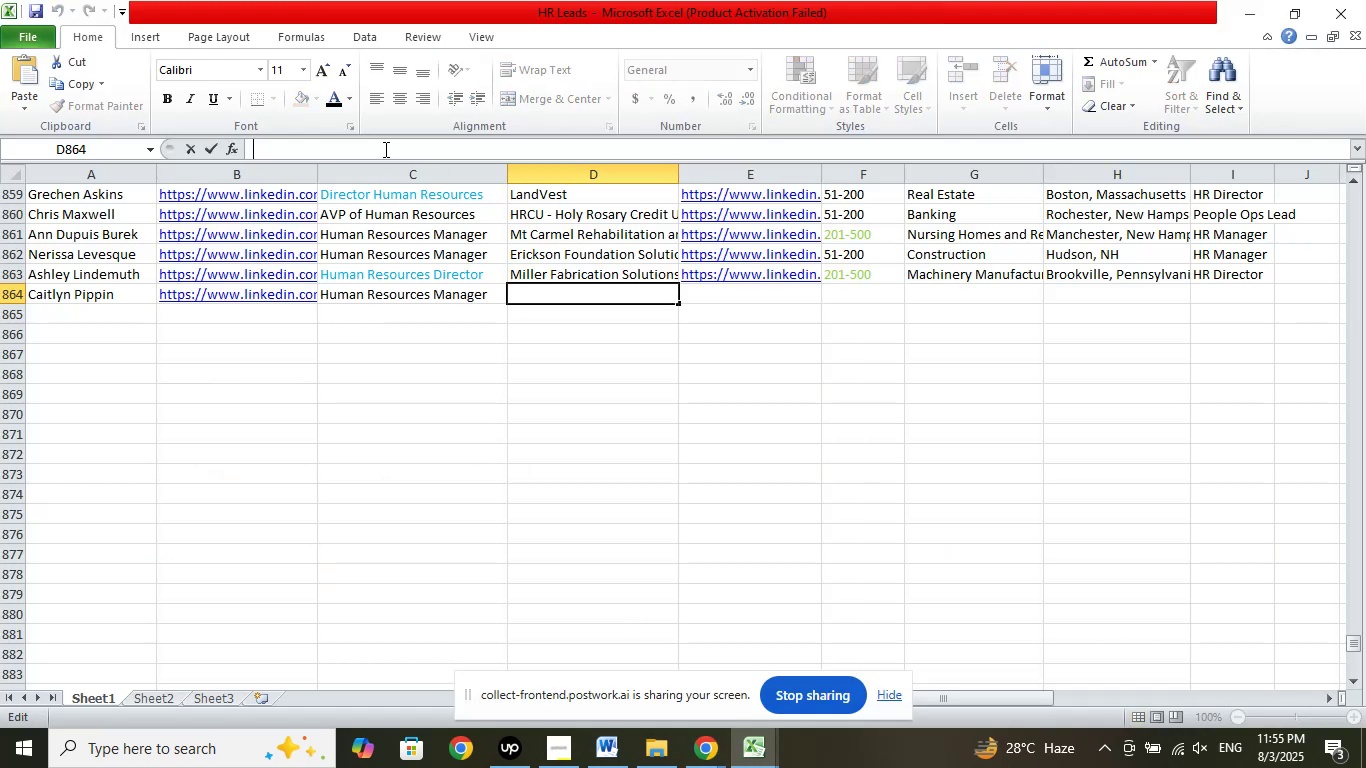 
right_click([384, 149])
 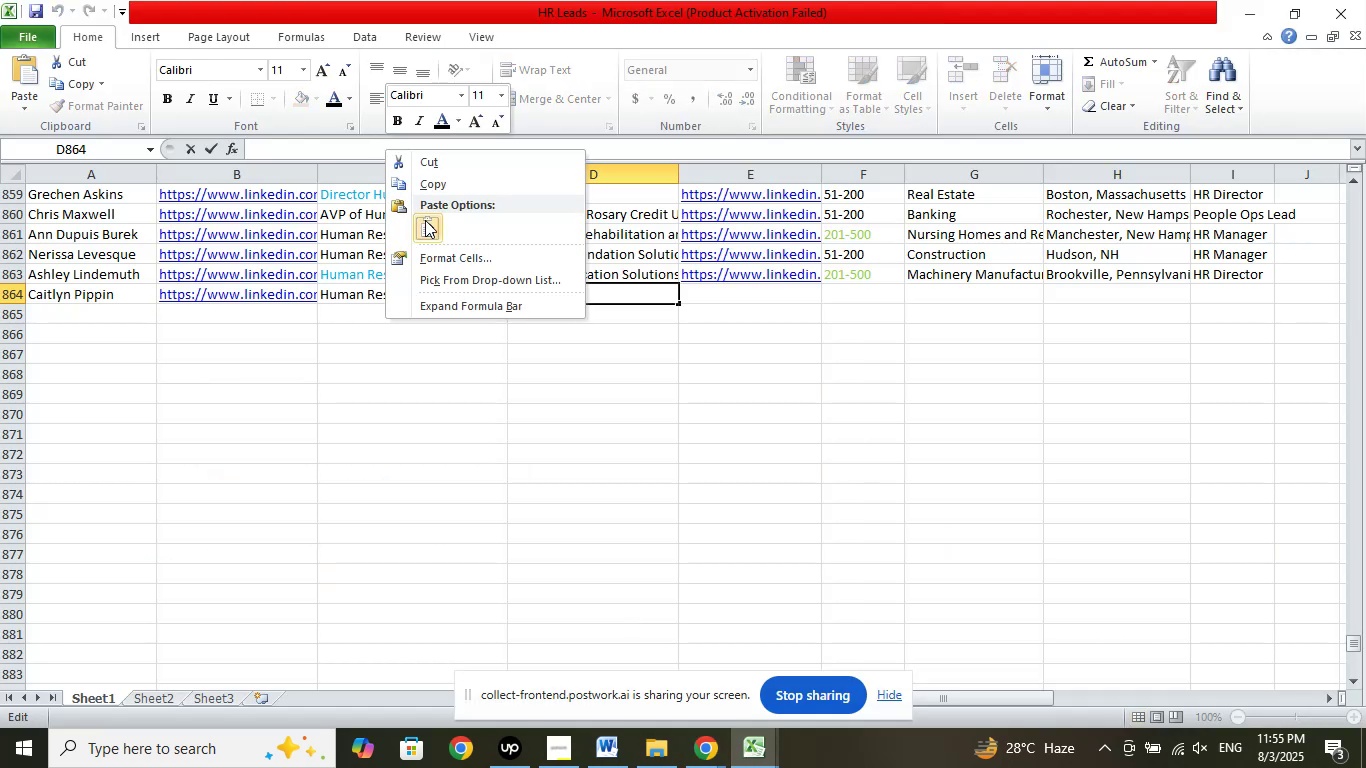 
left_click([425, 220])
 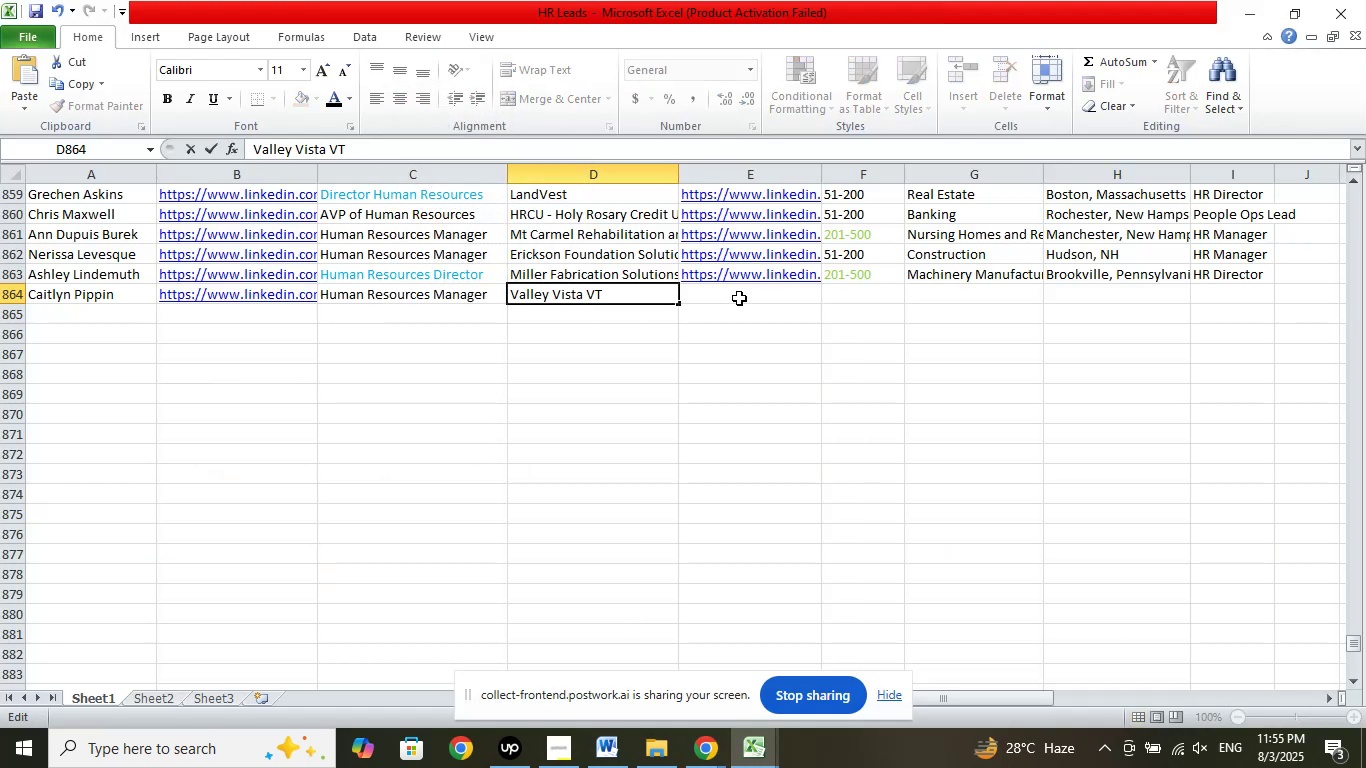 
left_click([740, 294])
 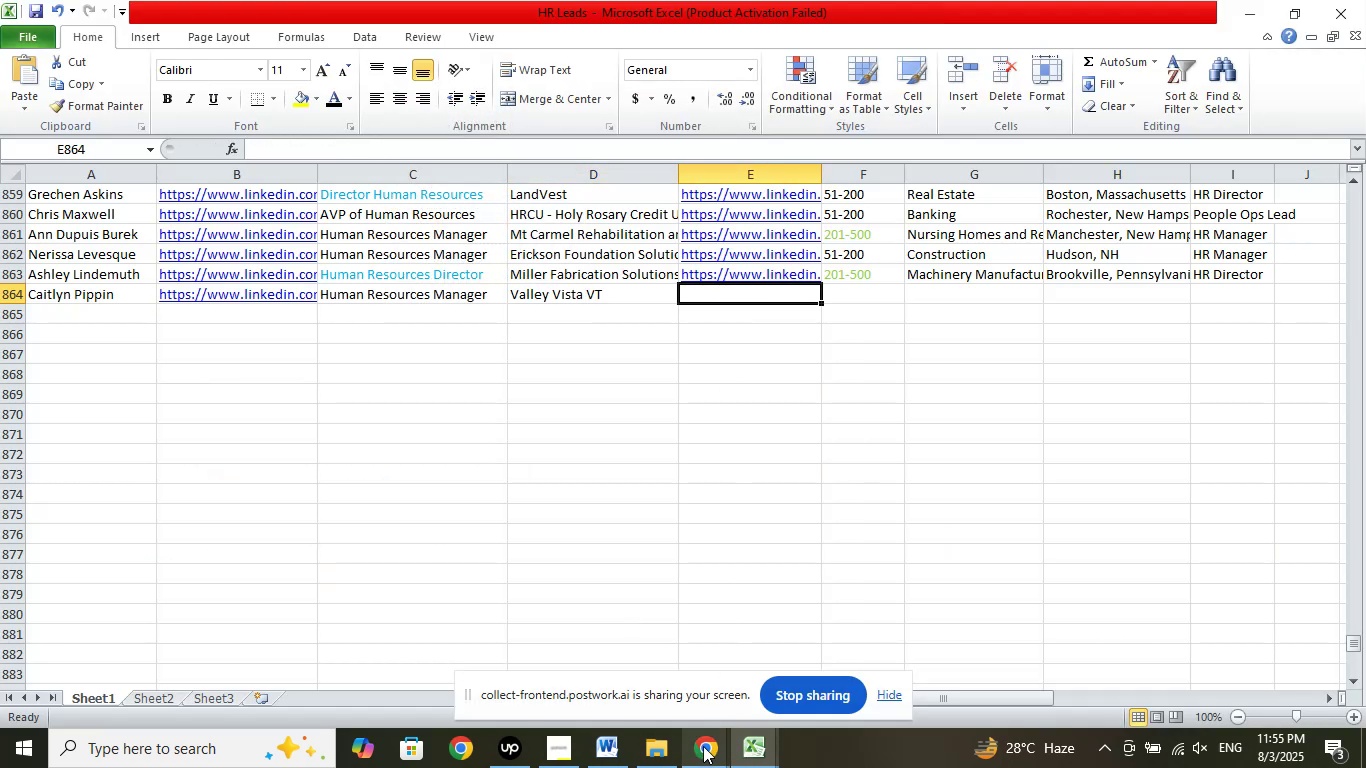 
left_click([703, 746])
 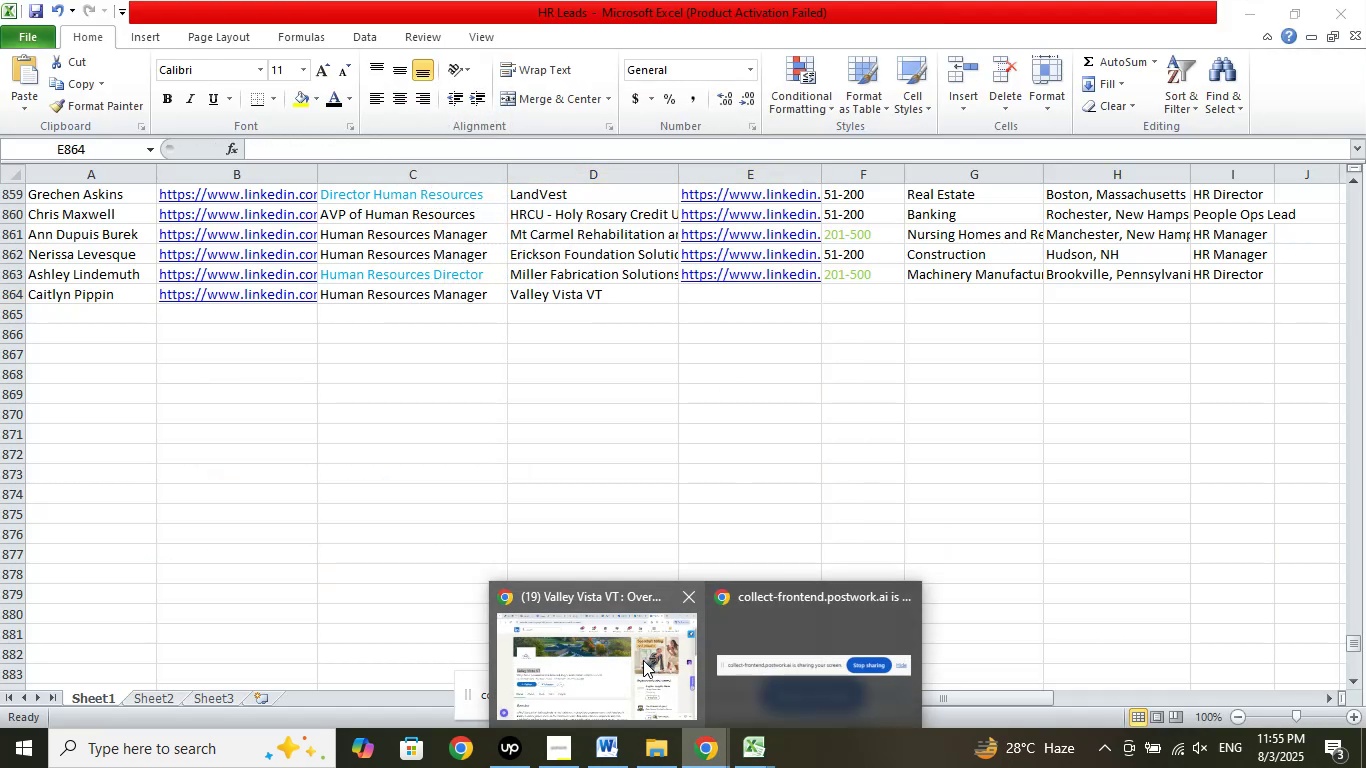 
left_click([643, 660])
 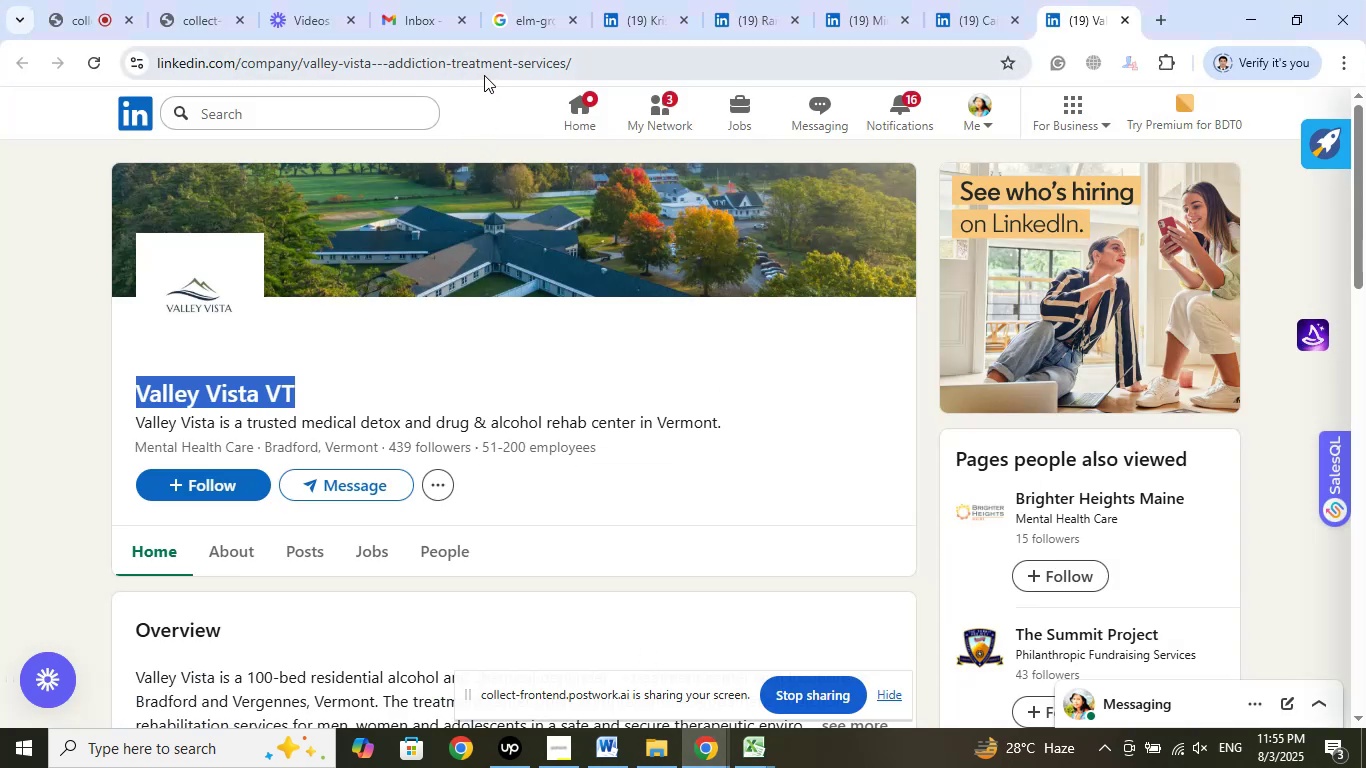 
left_click([484, 75])
 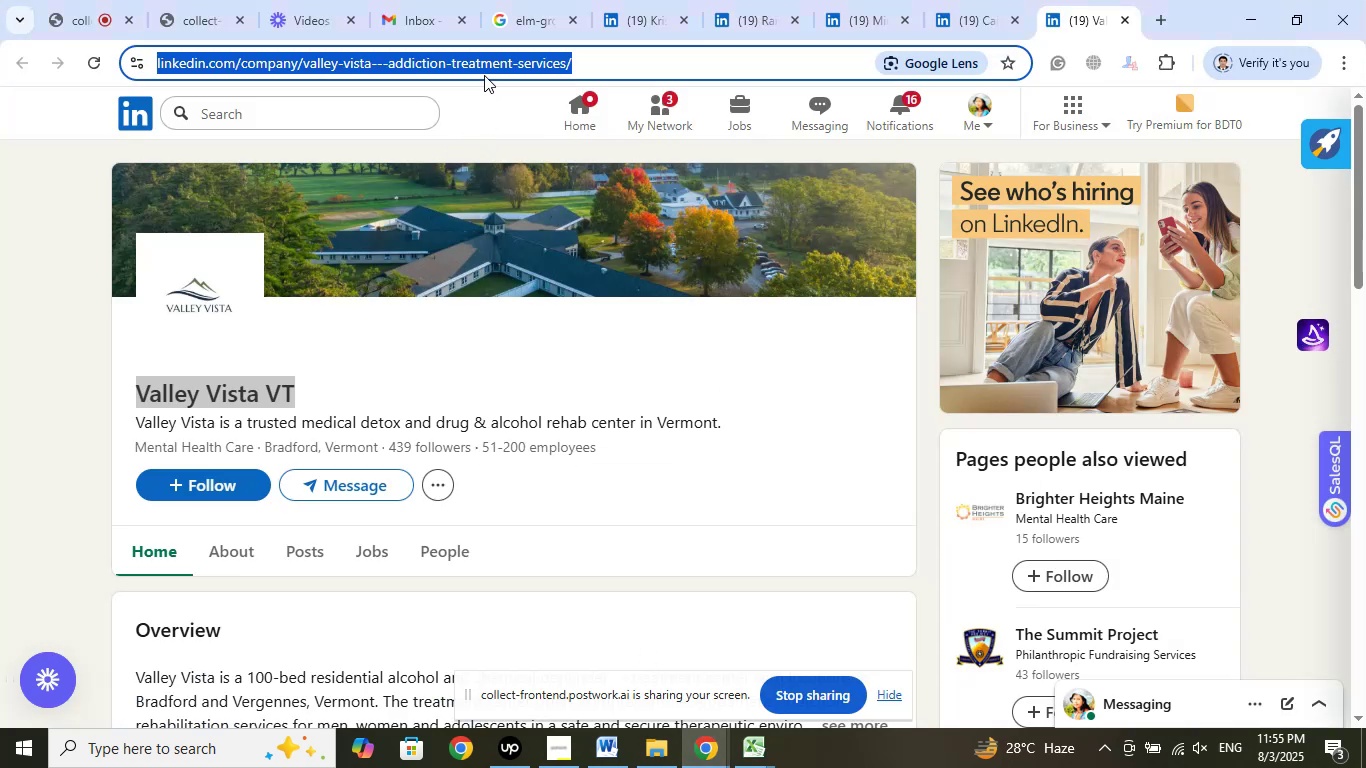 
right_click([484, 75])
 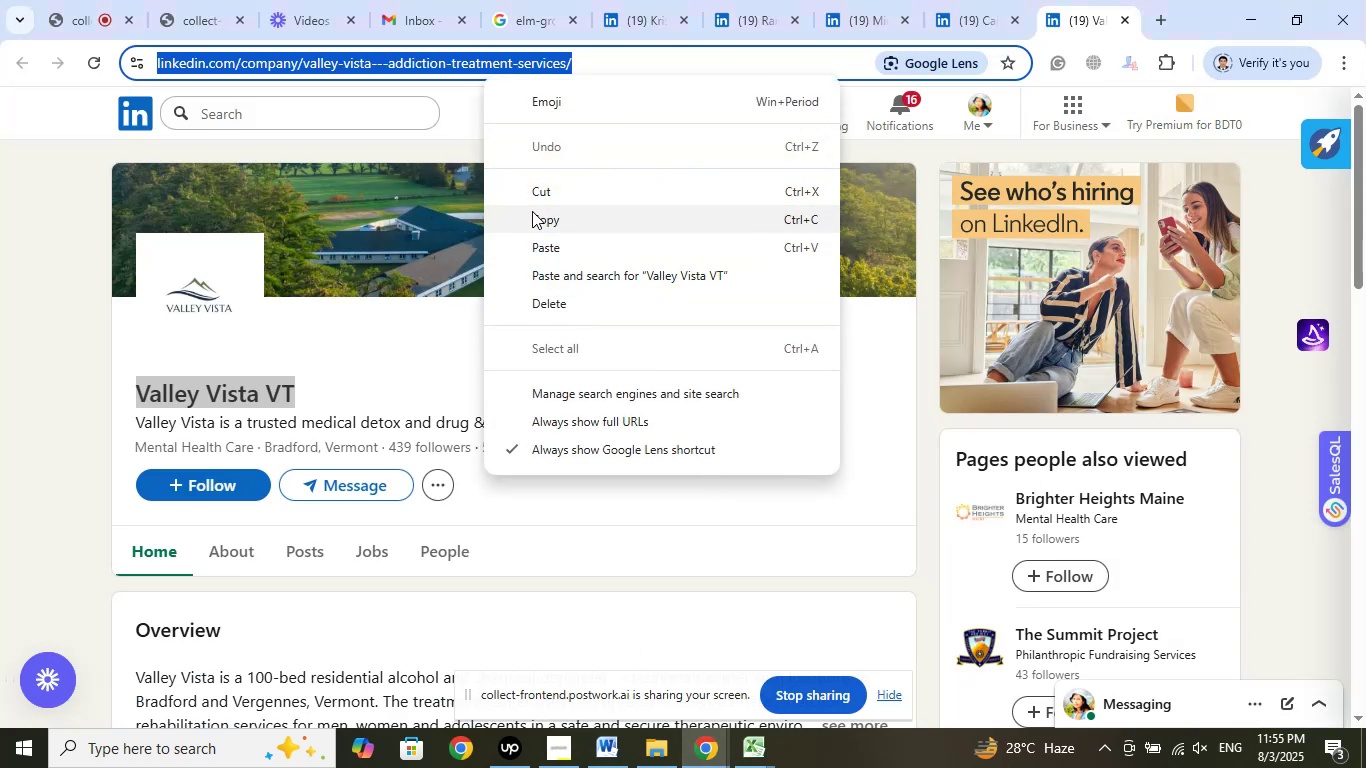 
left_click([532, 211])
 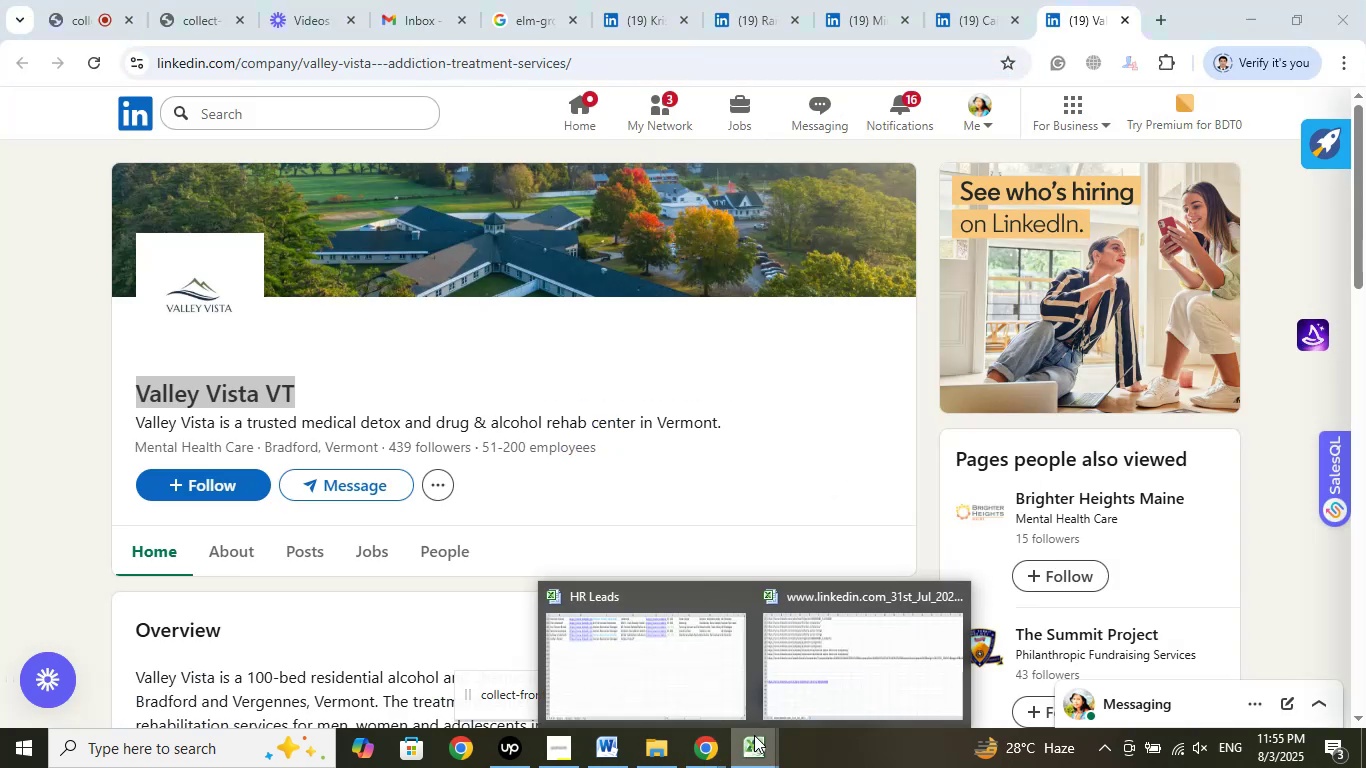 
left_click([697, 656])
 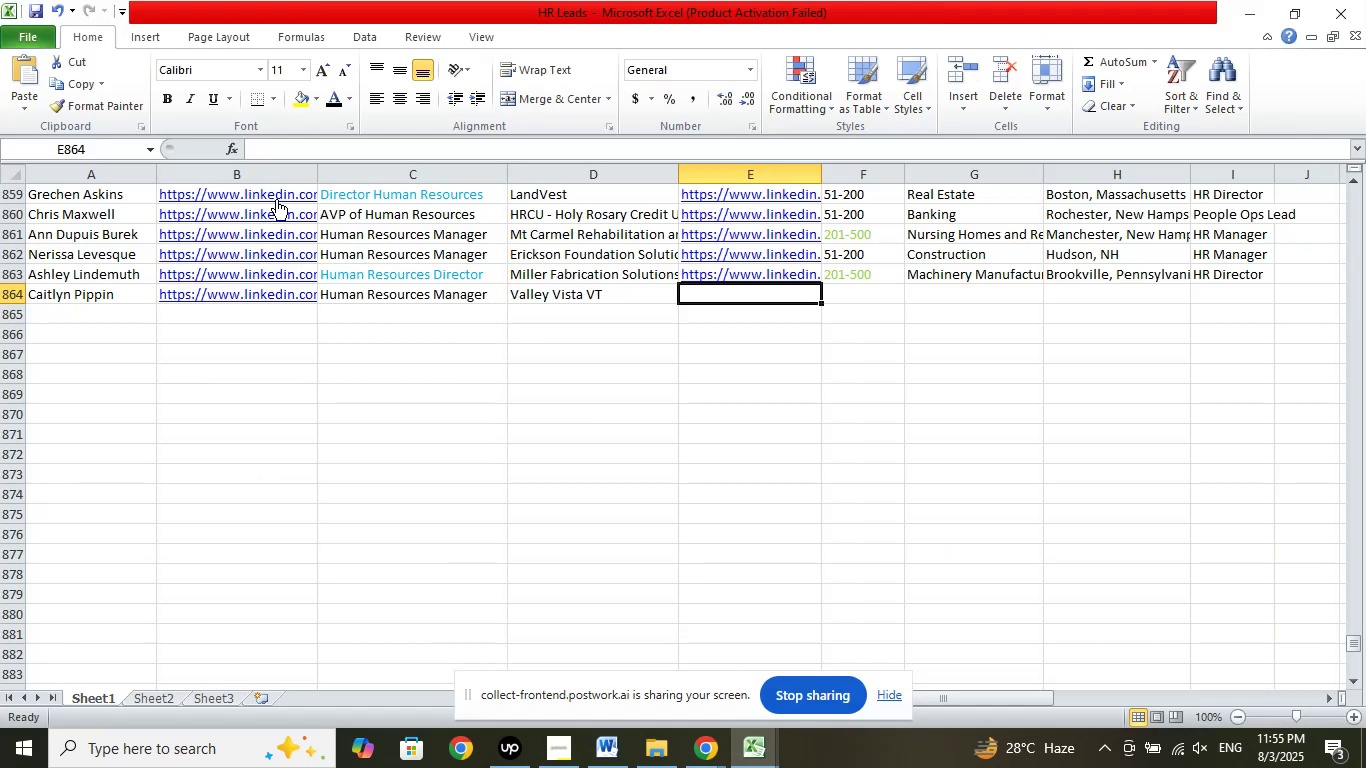 
left_click([267, 151])
 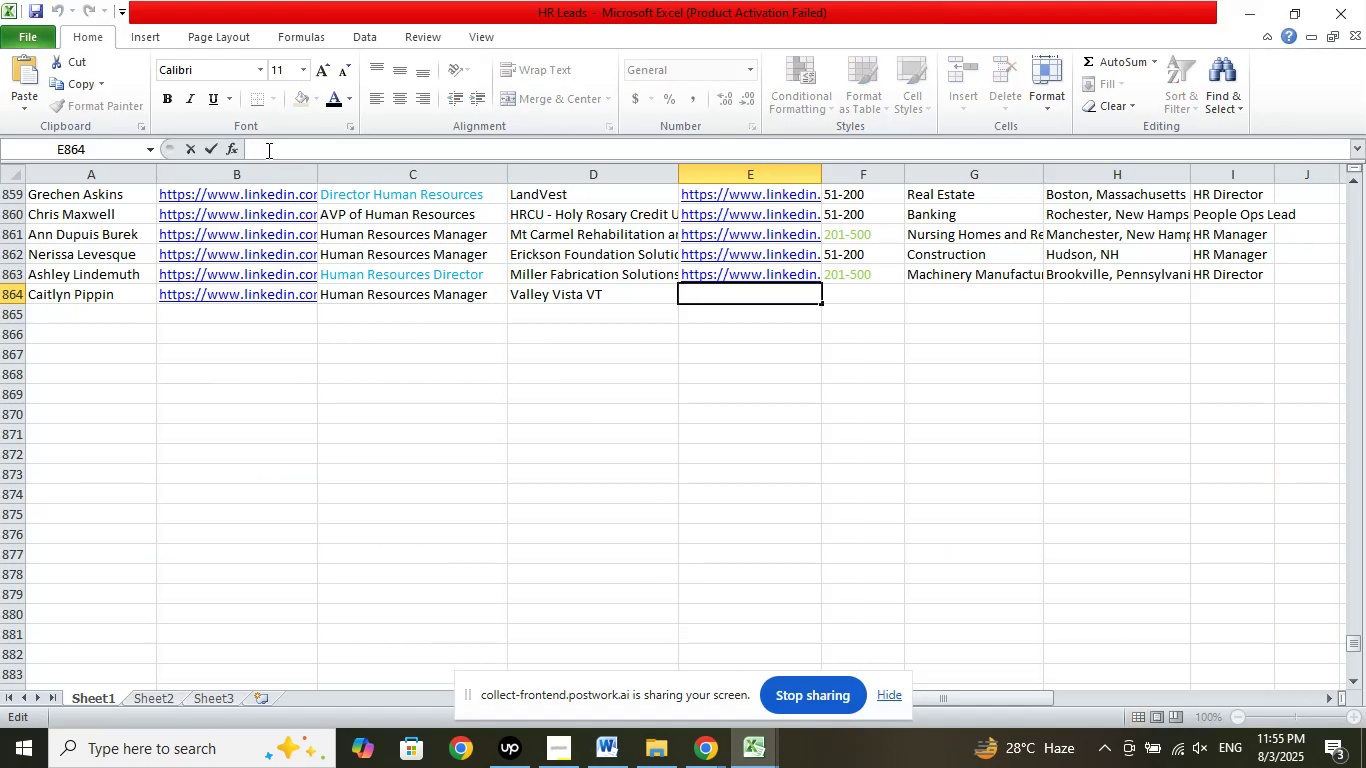 
right_click([267, 150])
 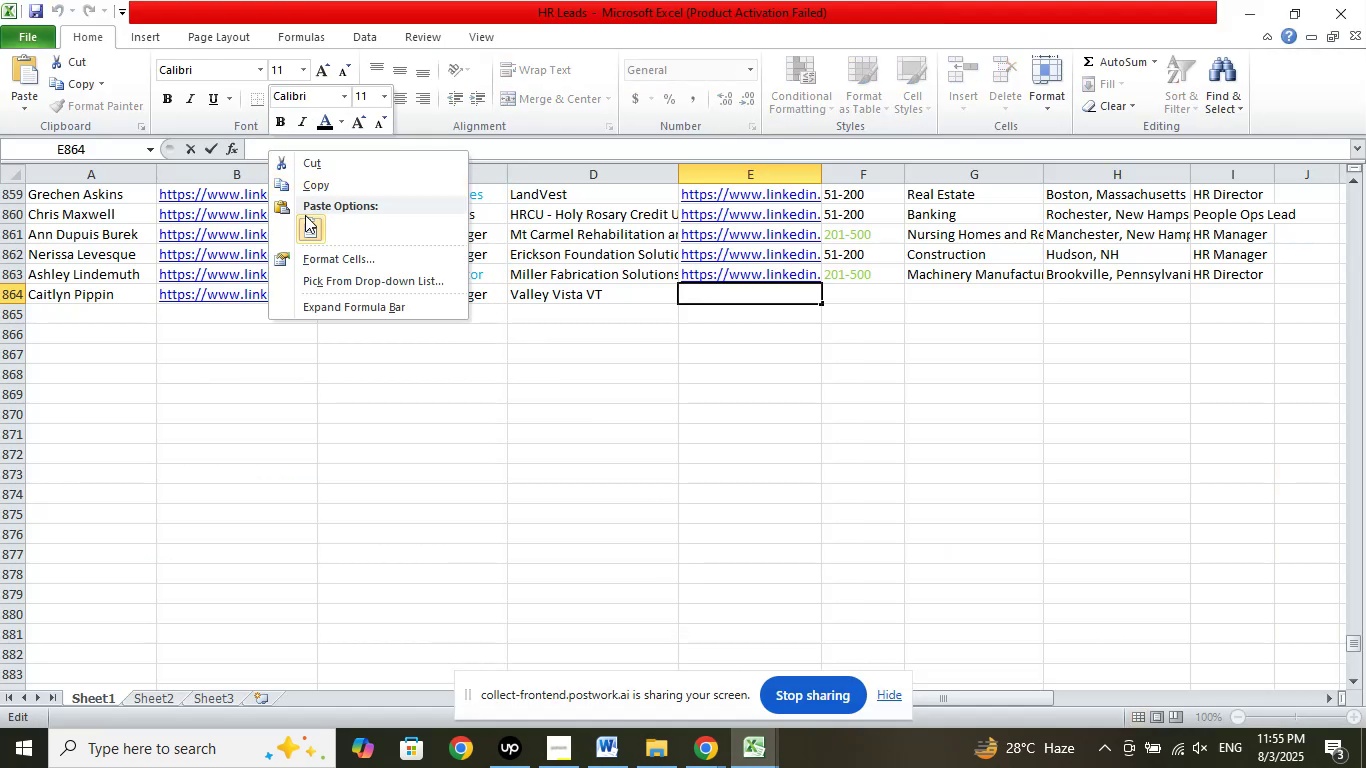 
left_click([305, 215])
 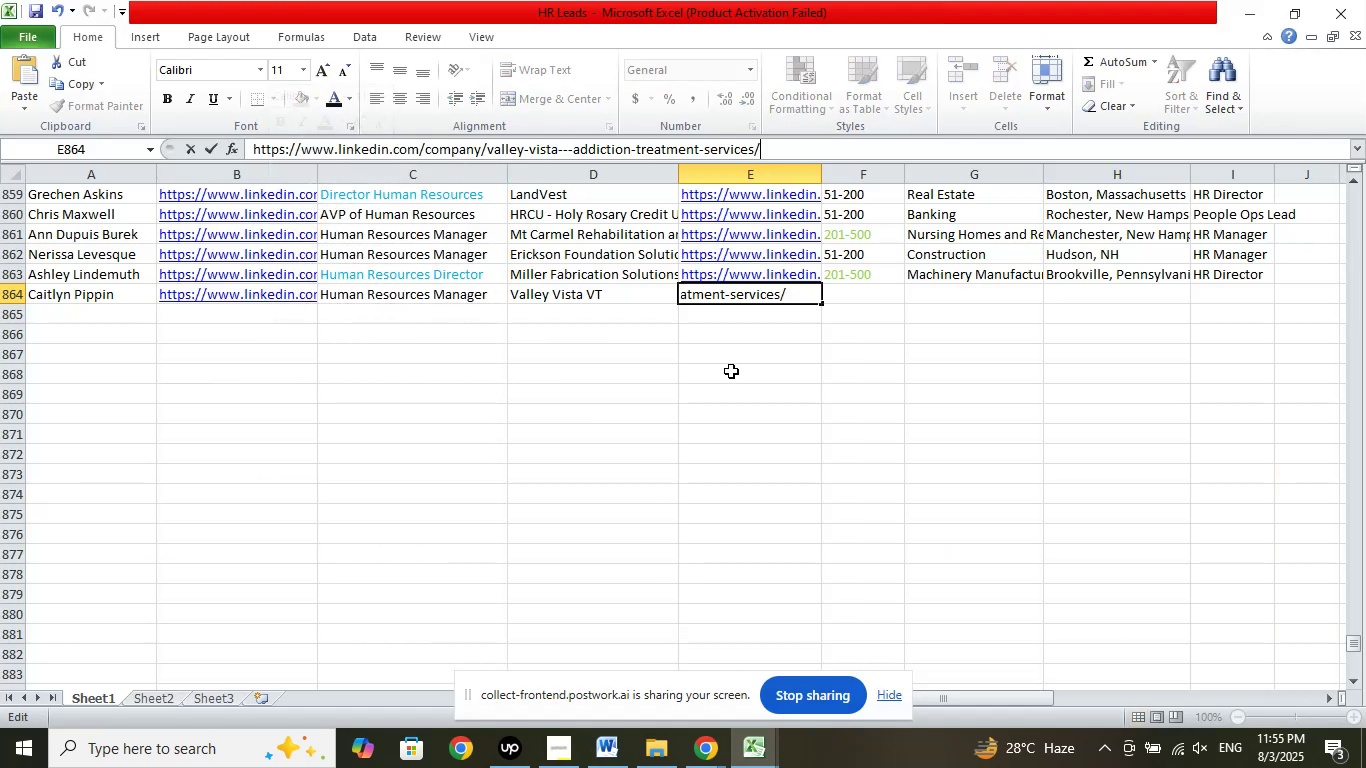 
left_click([731, 371])
 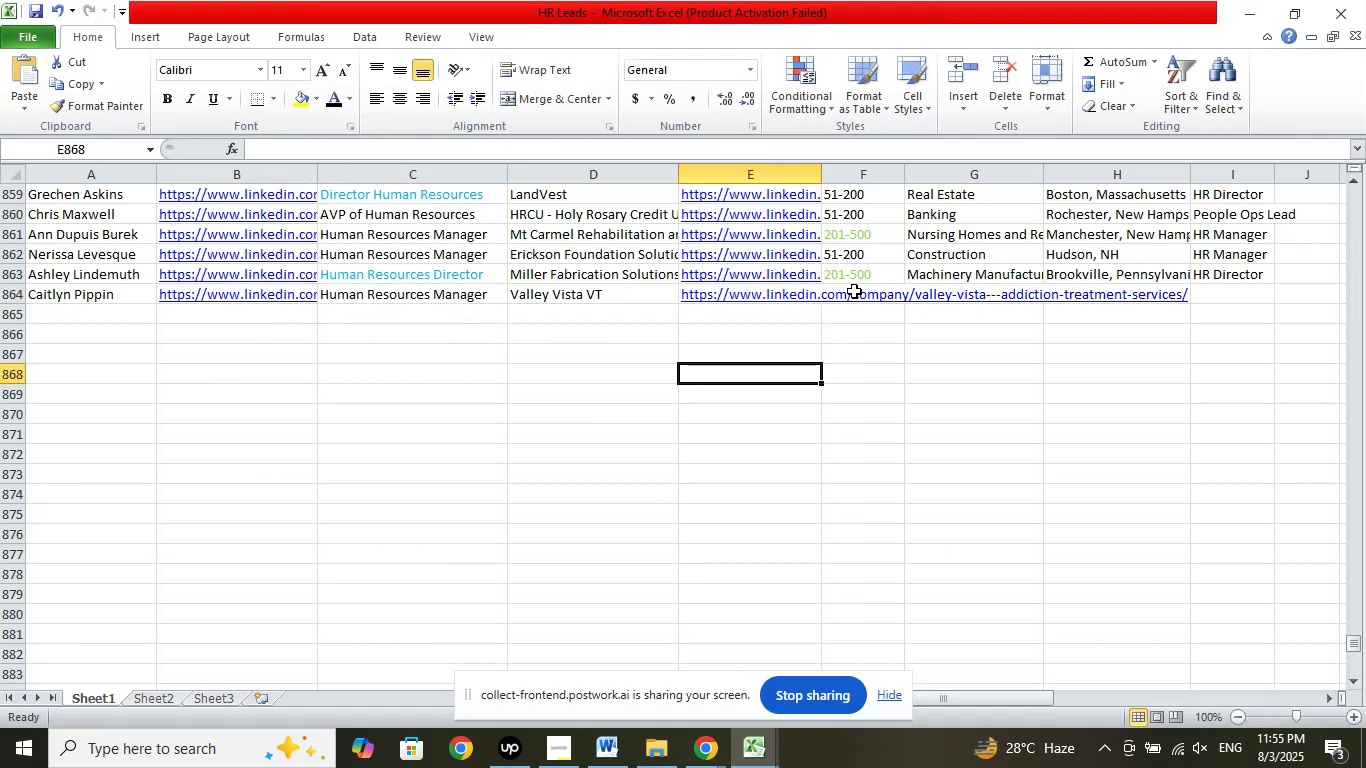 
left_click([854, 290])
 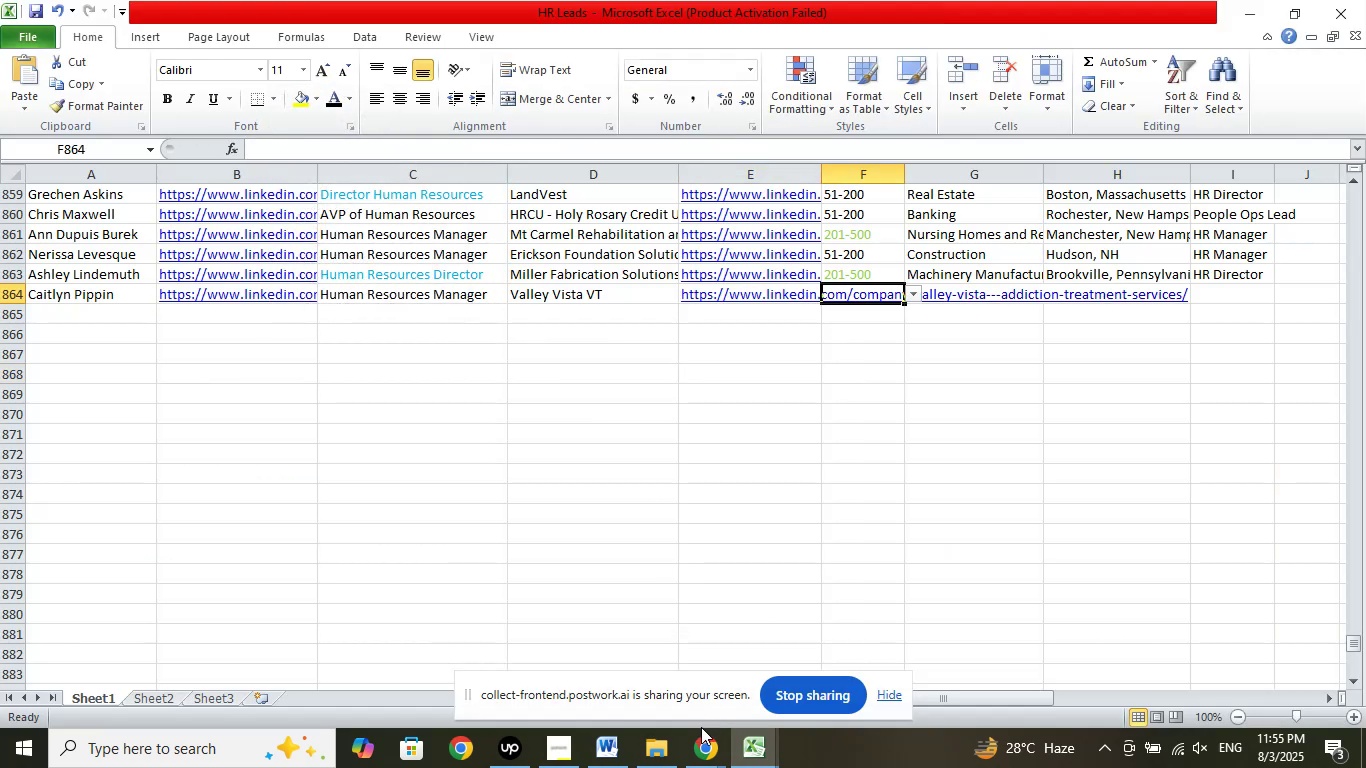 
left_click([694, 750])
 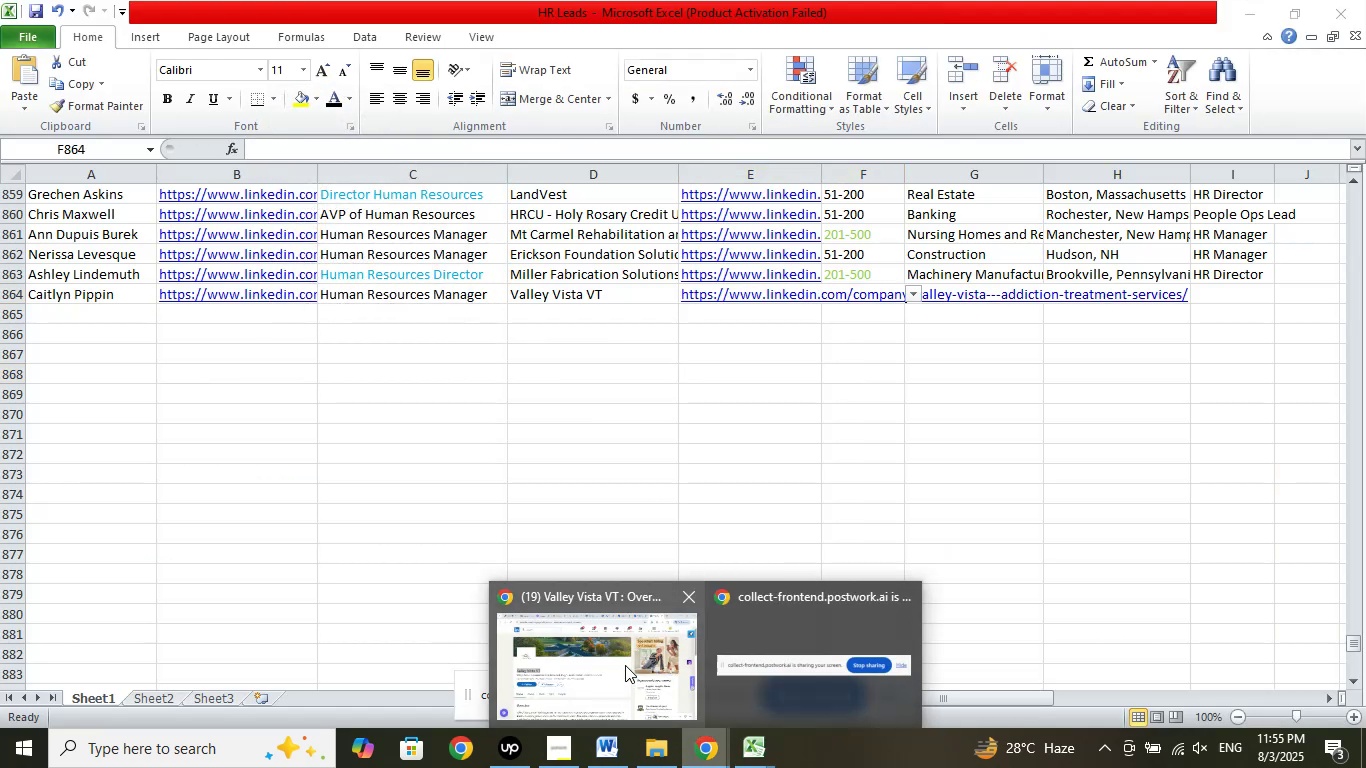 
left_click([625, 665])
 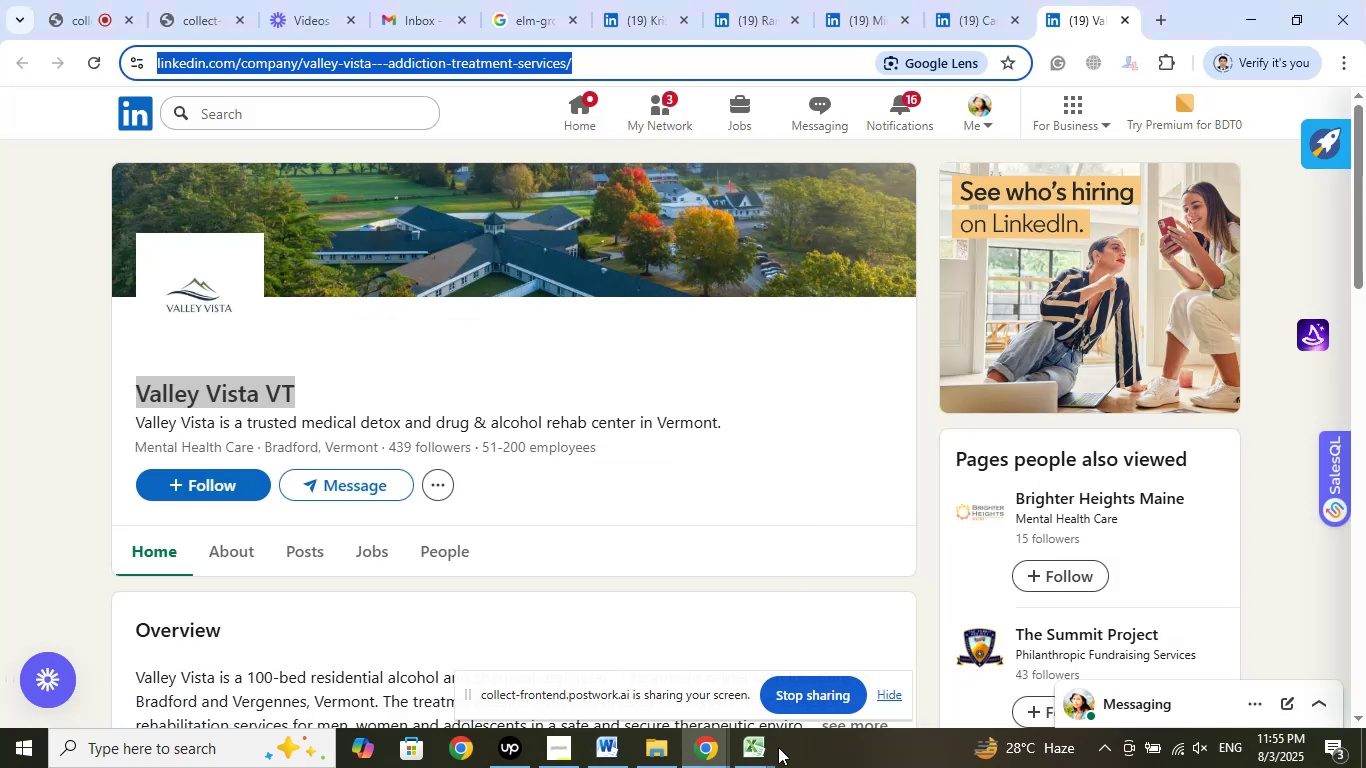 
left_click([758, 752])
 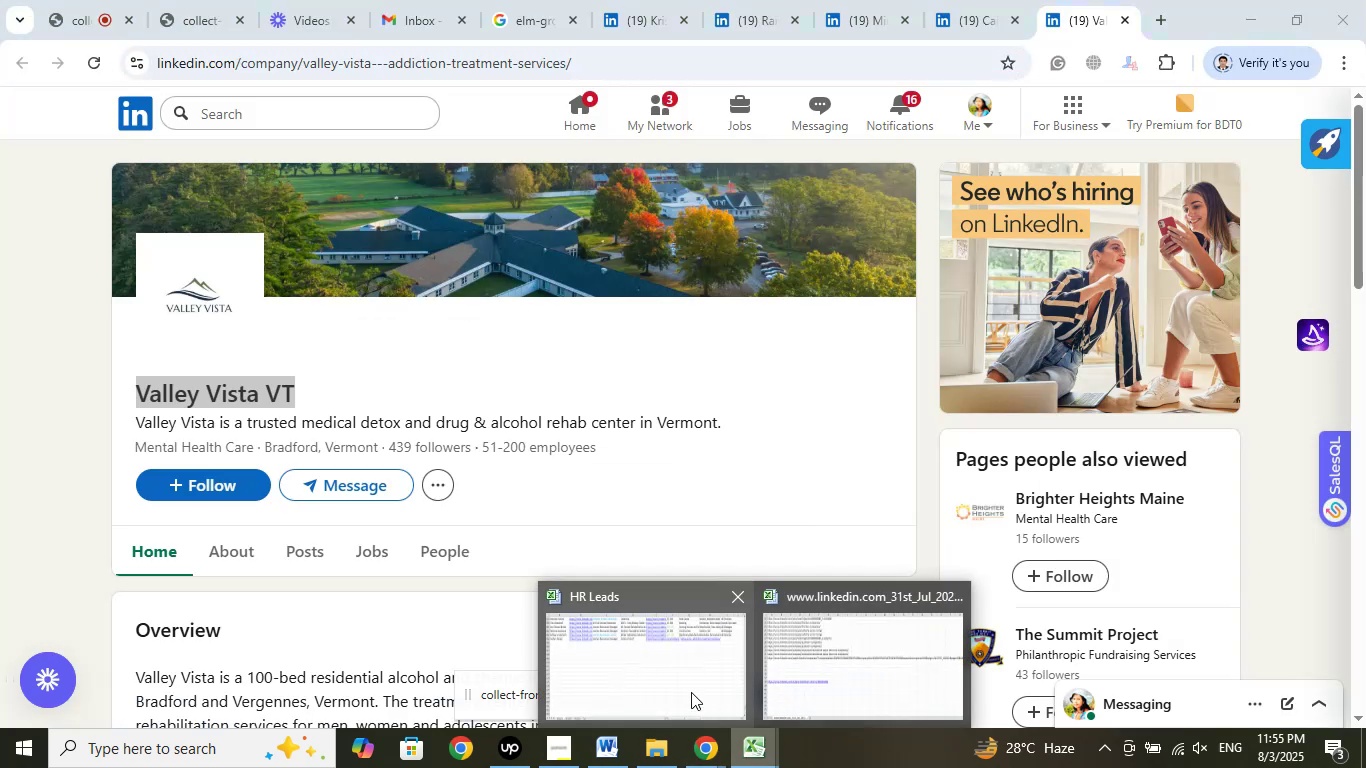 
left_click([689, 686])
 